 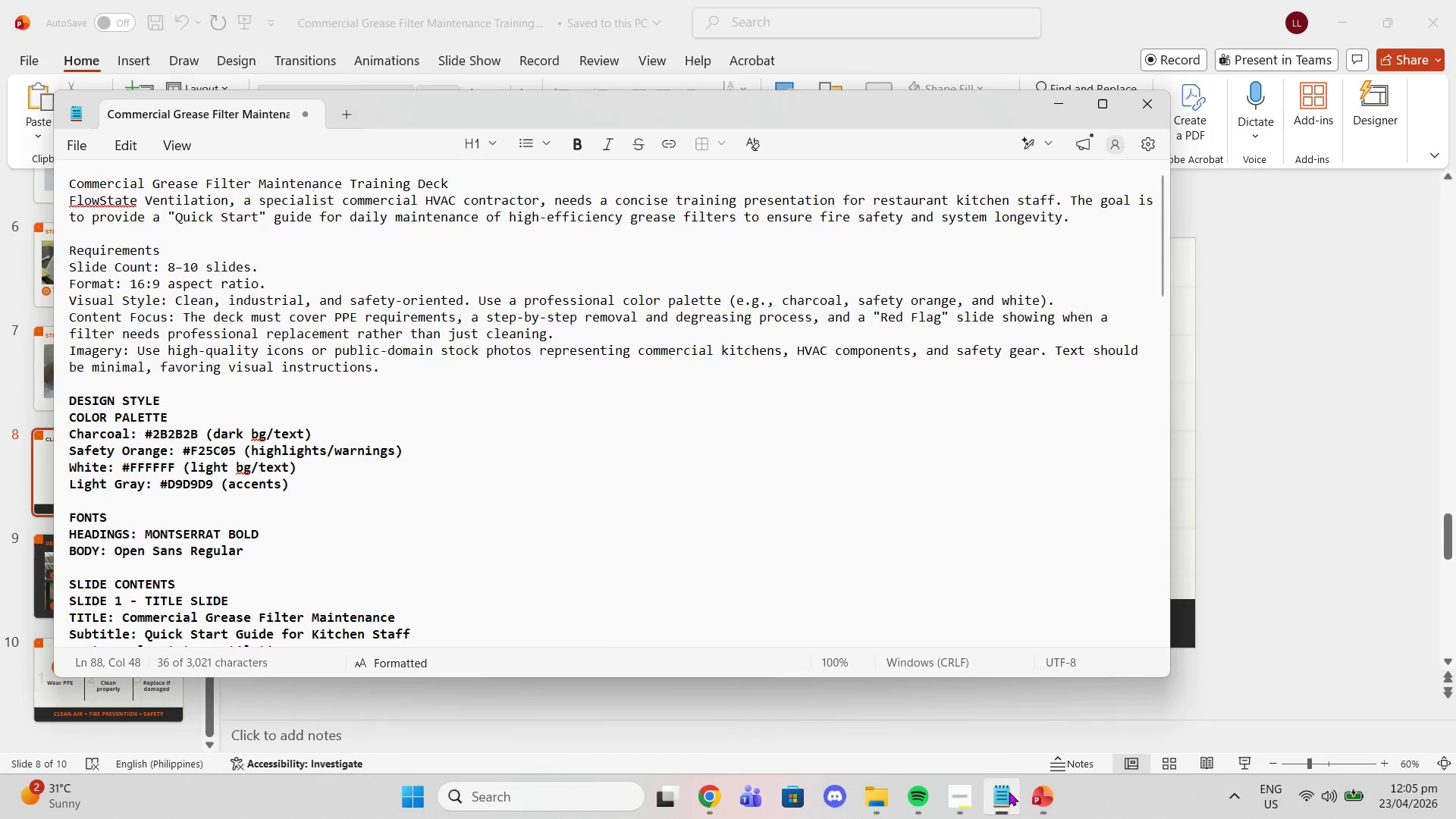 
scroll: coordinate [836, 461], scroll_direction: up, amount: 3.0
 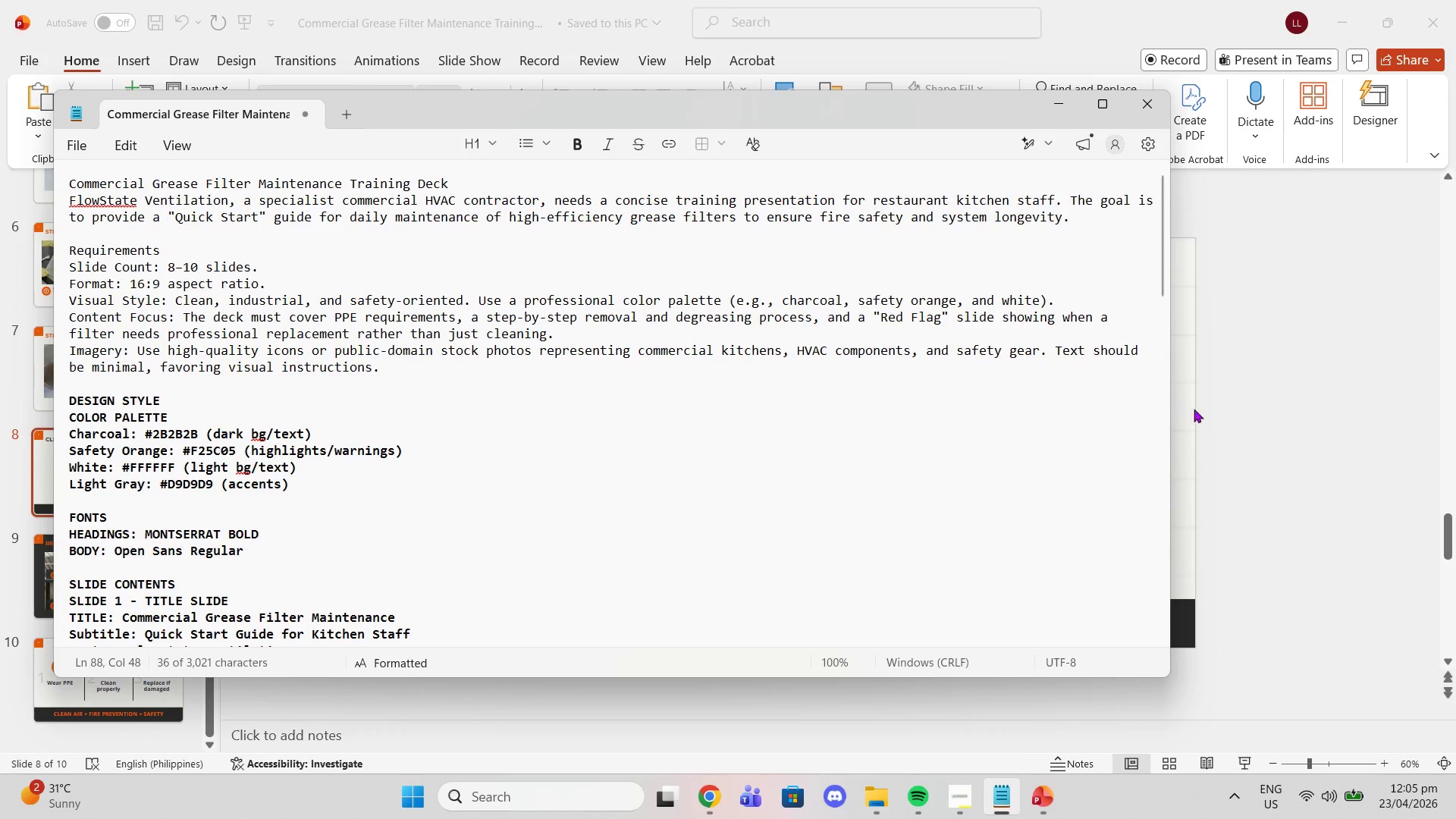 
left_click([1219, 397])
 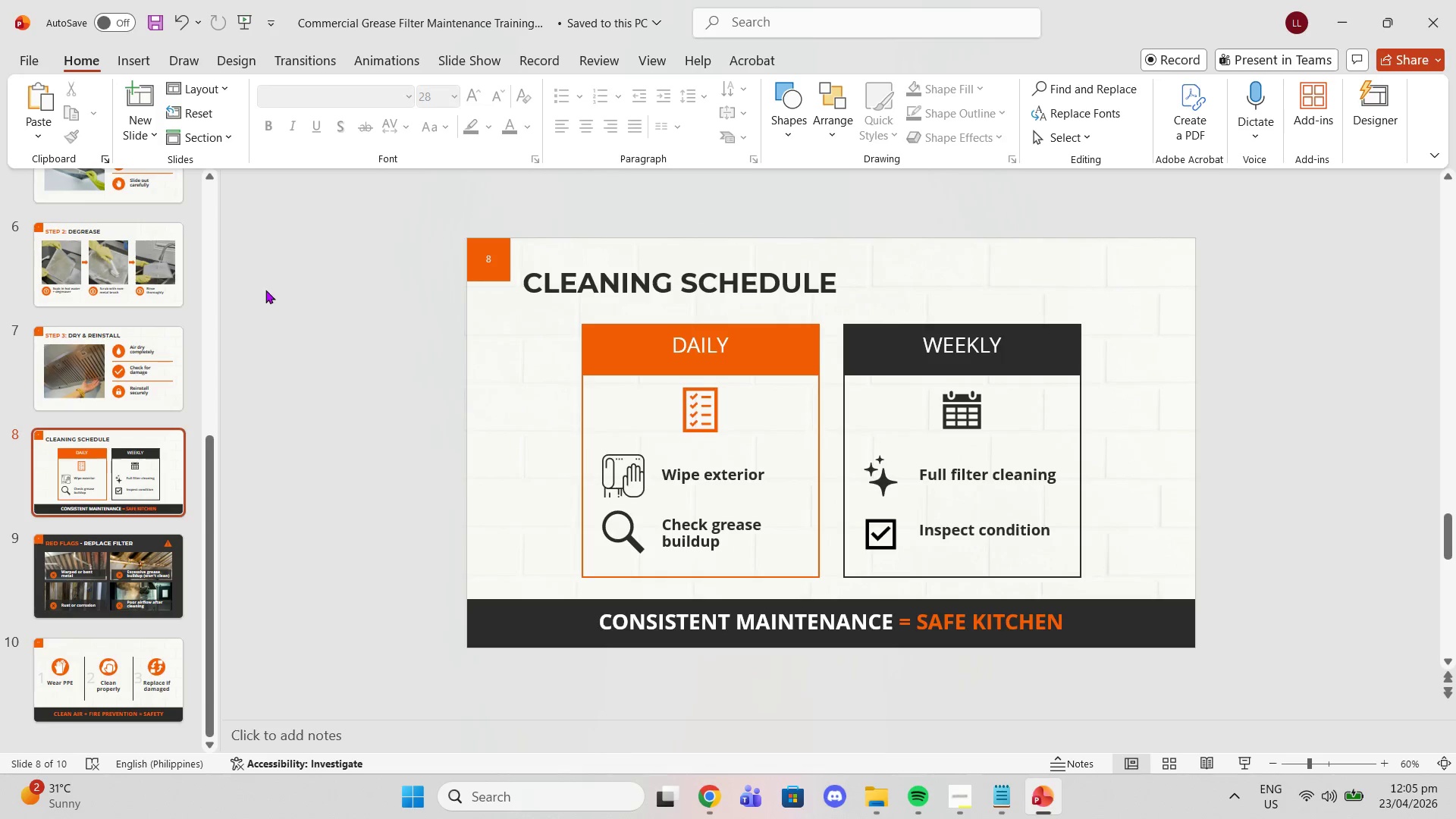 
scroll: coordinate [250, 288], scroll_direction: up, amount: 8.0
 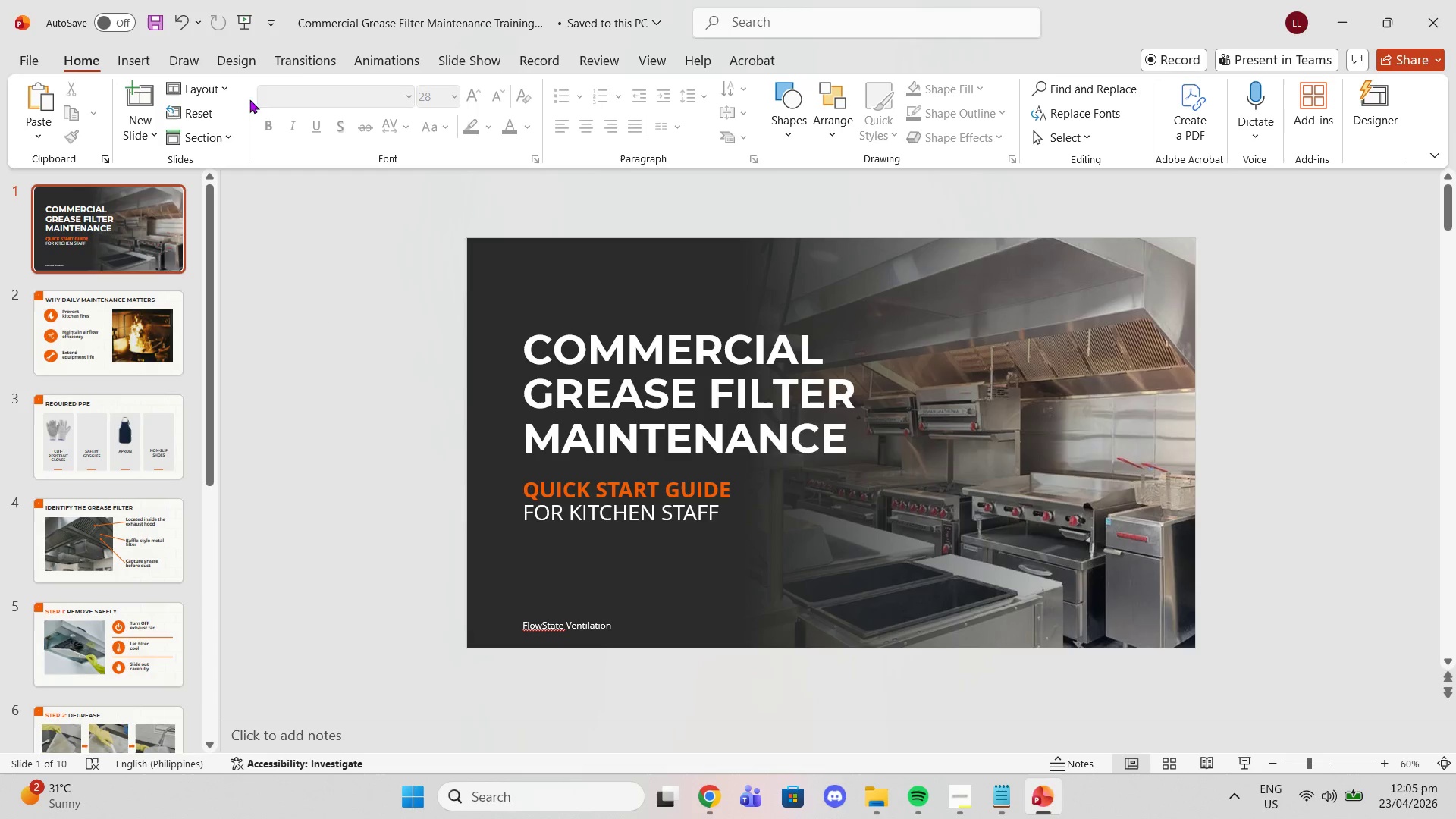 
left_click([300, 69])
 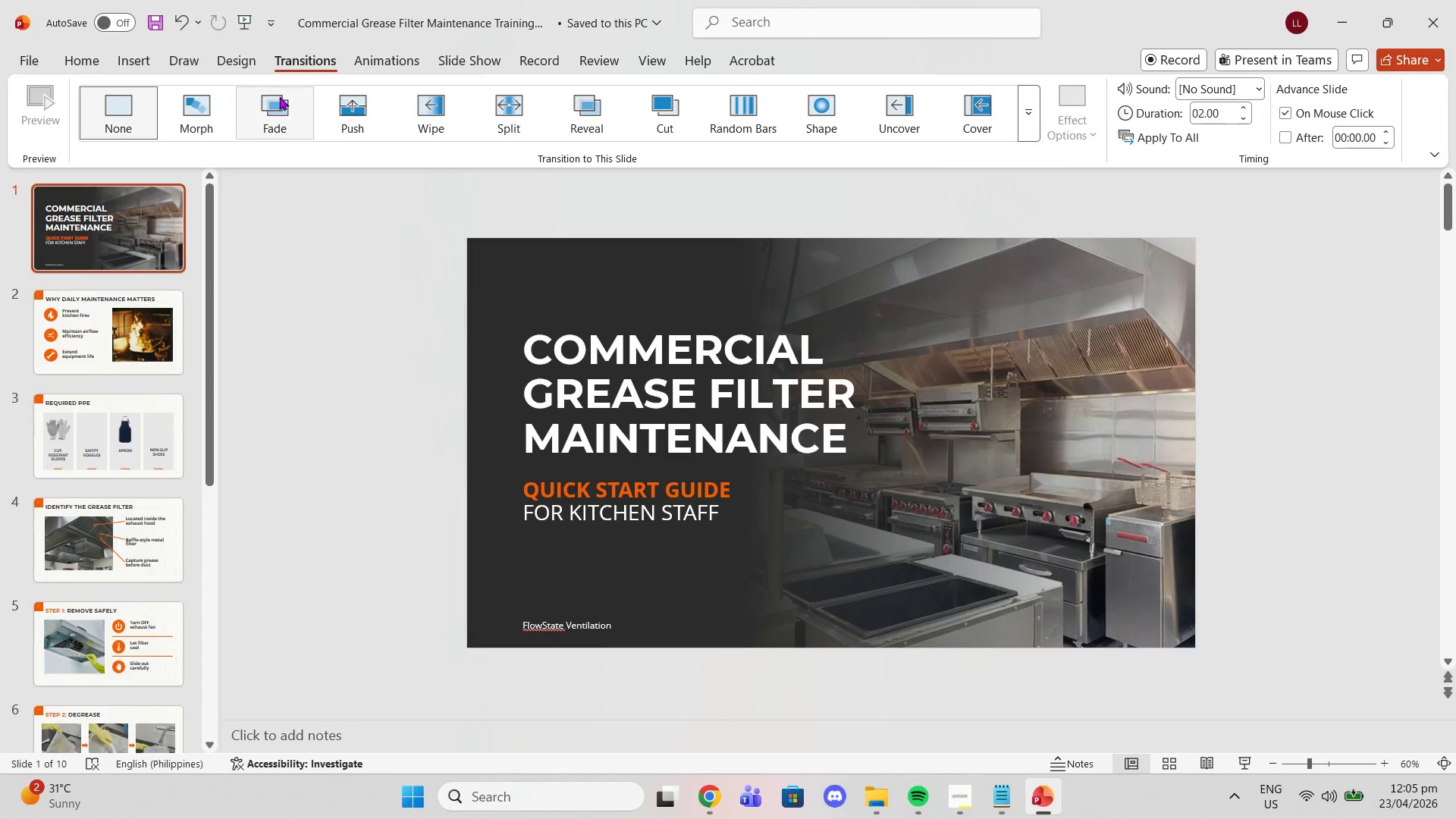 
left_click([226, 118])
 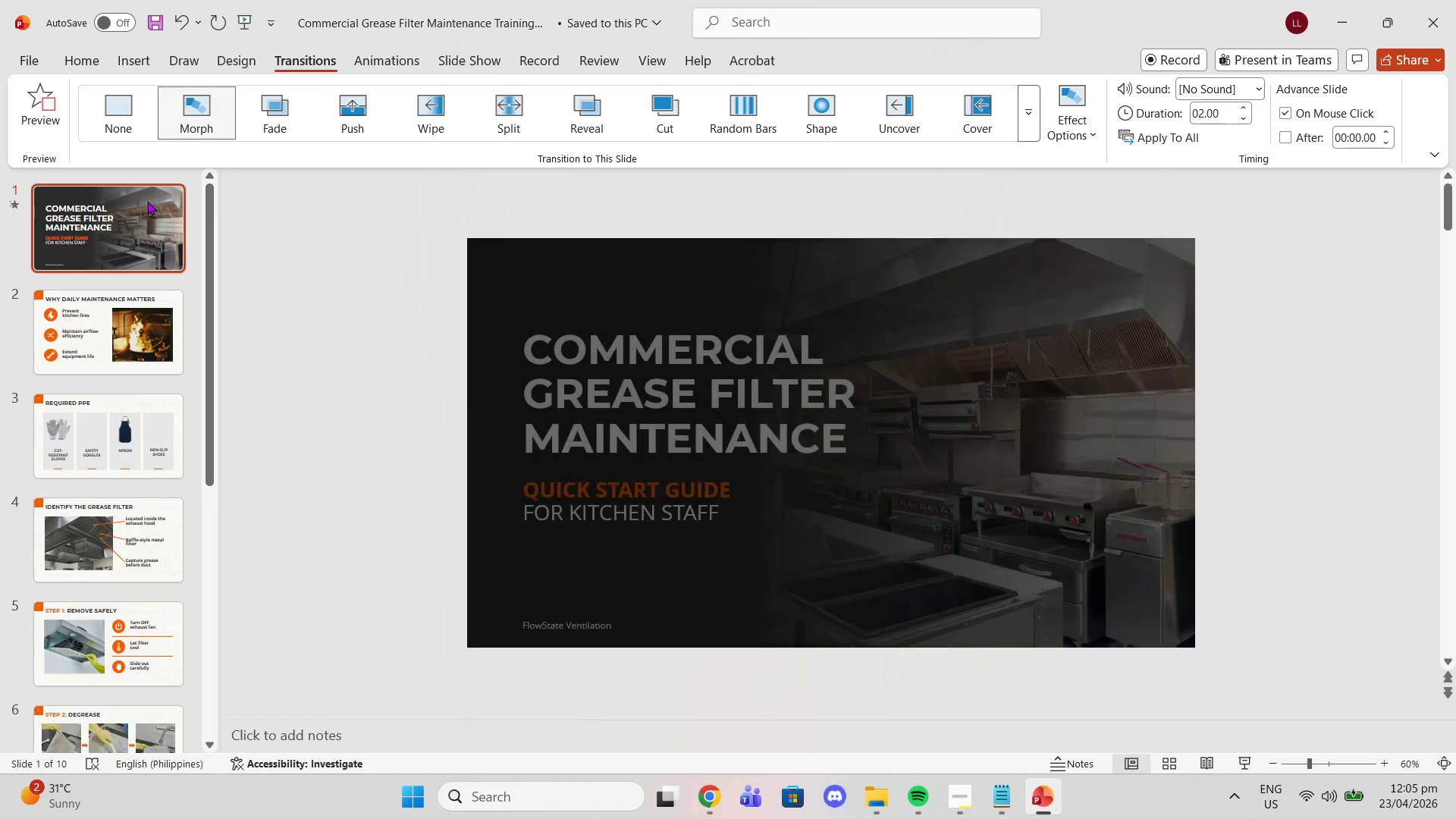 
left_click([136, 381])
 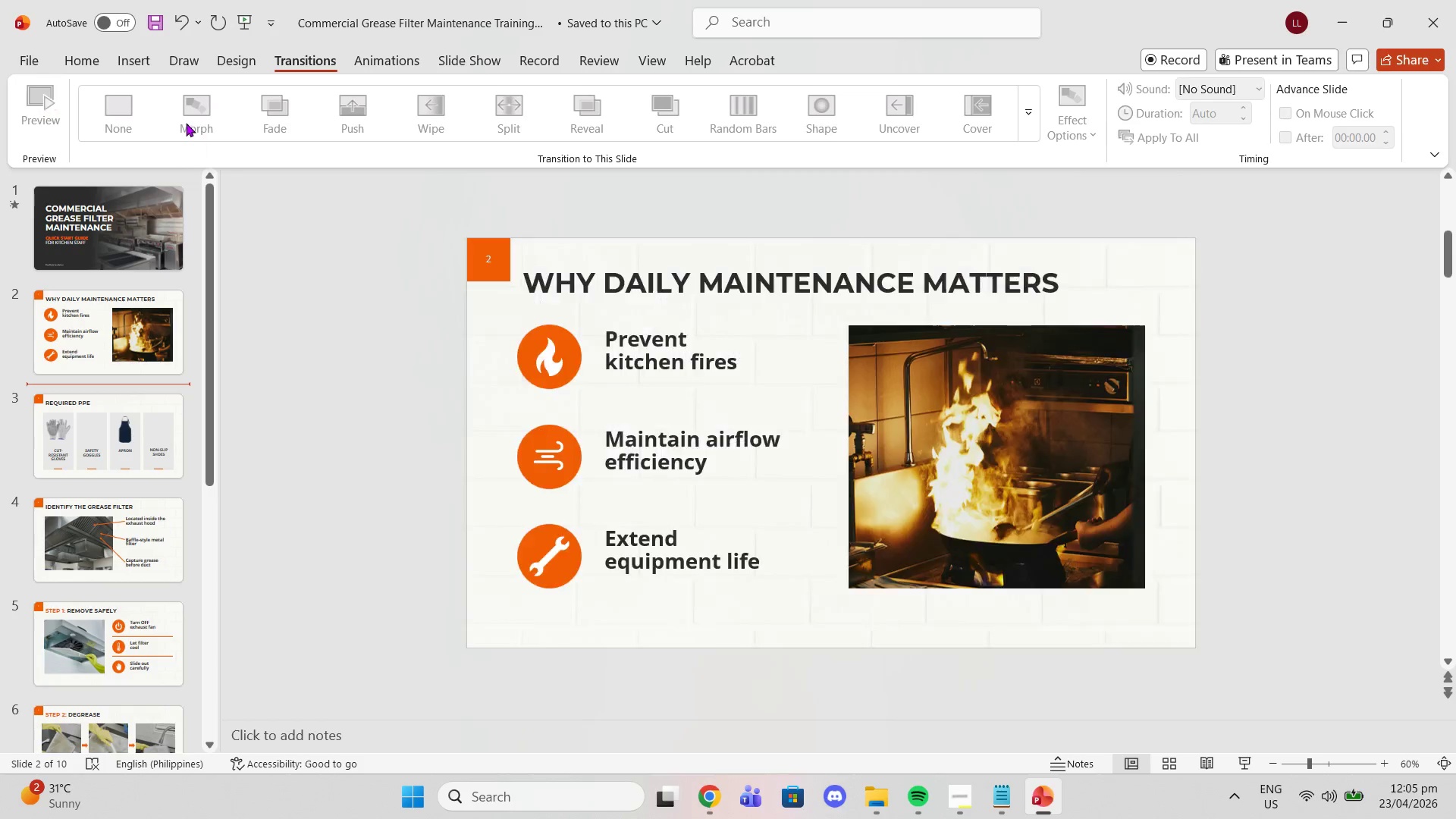 
left_click([182, 111])
 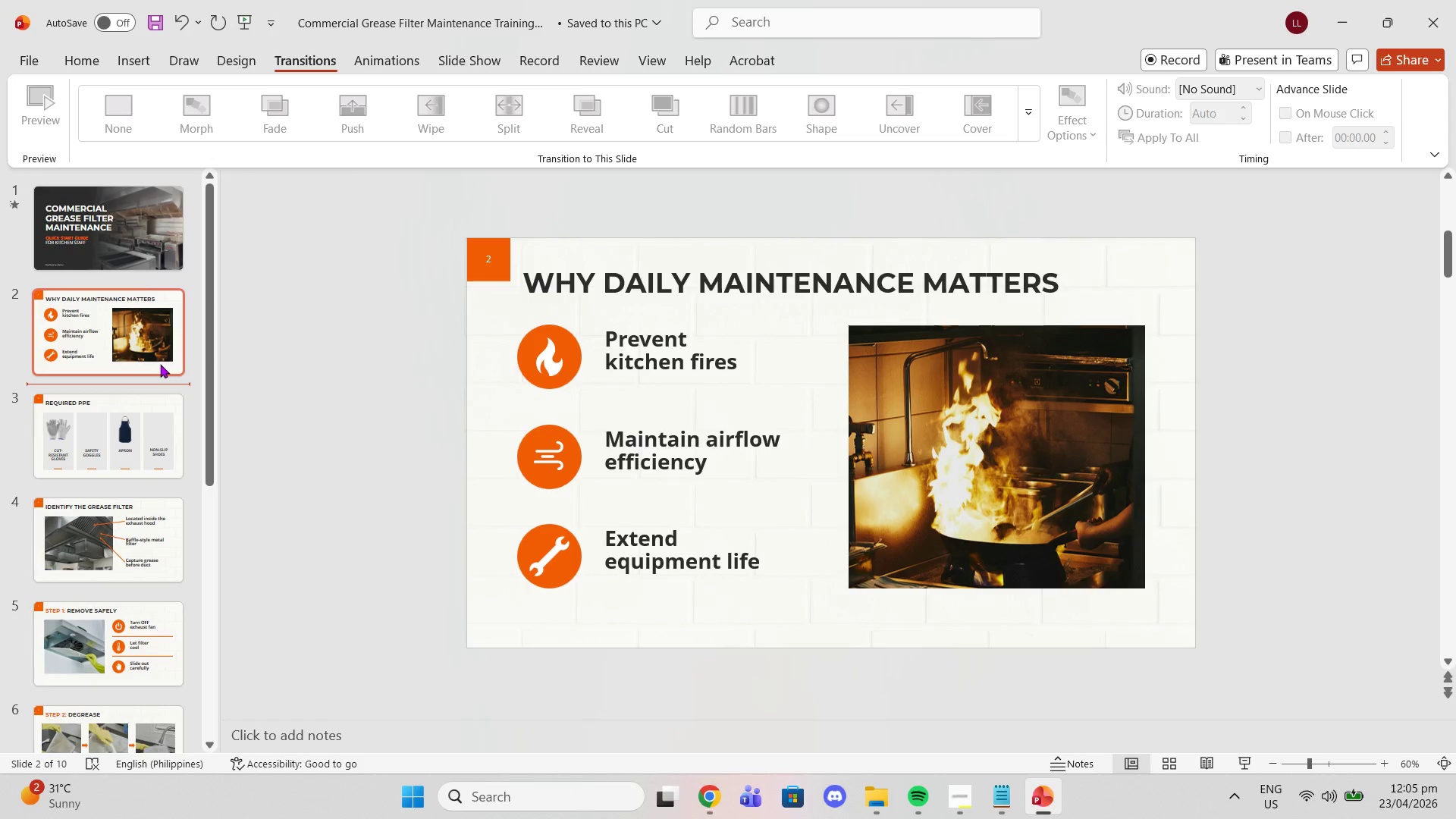 
left_click([161, 364])
 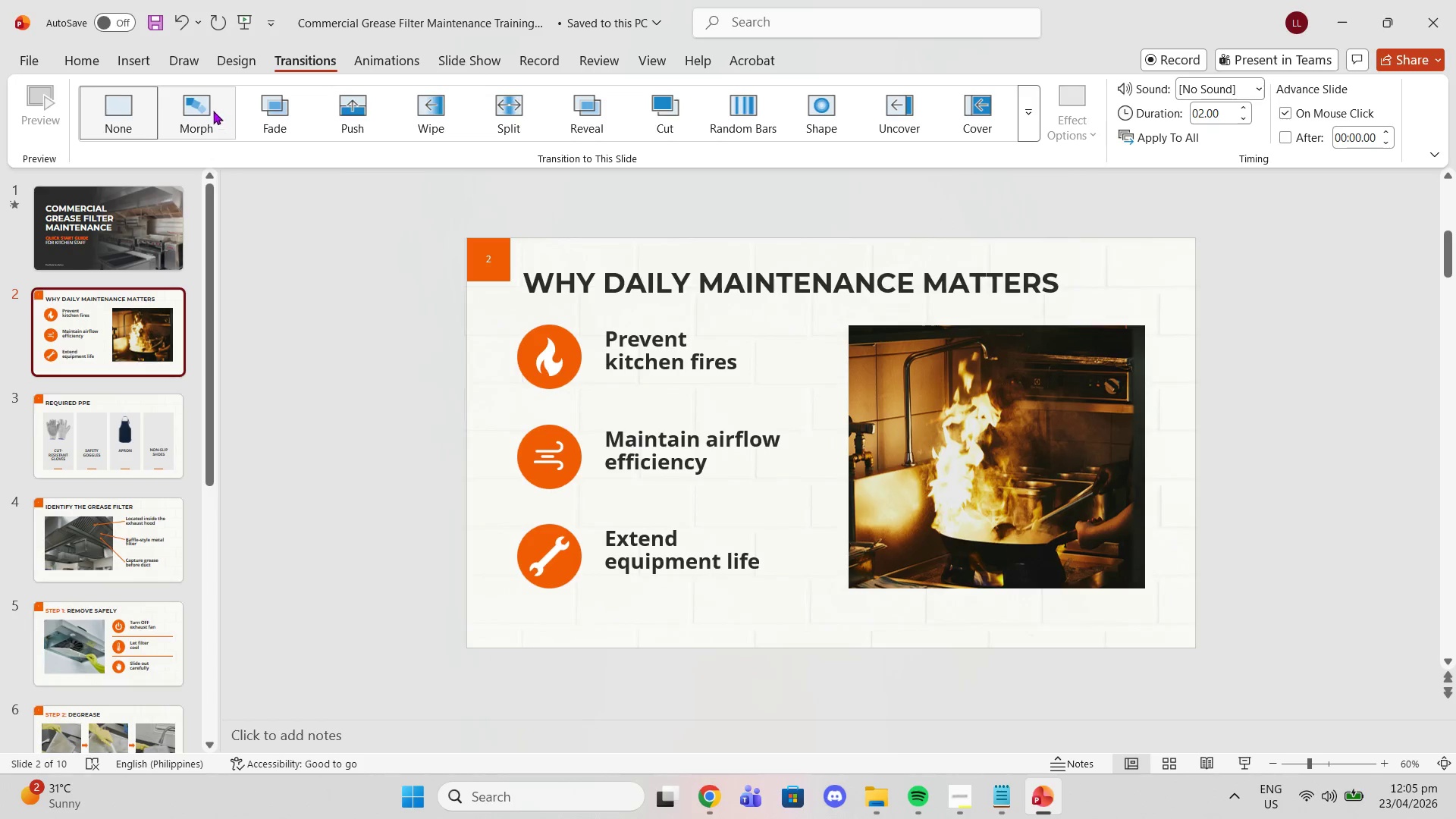 
left_click([202, 113])
 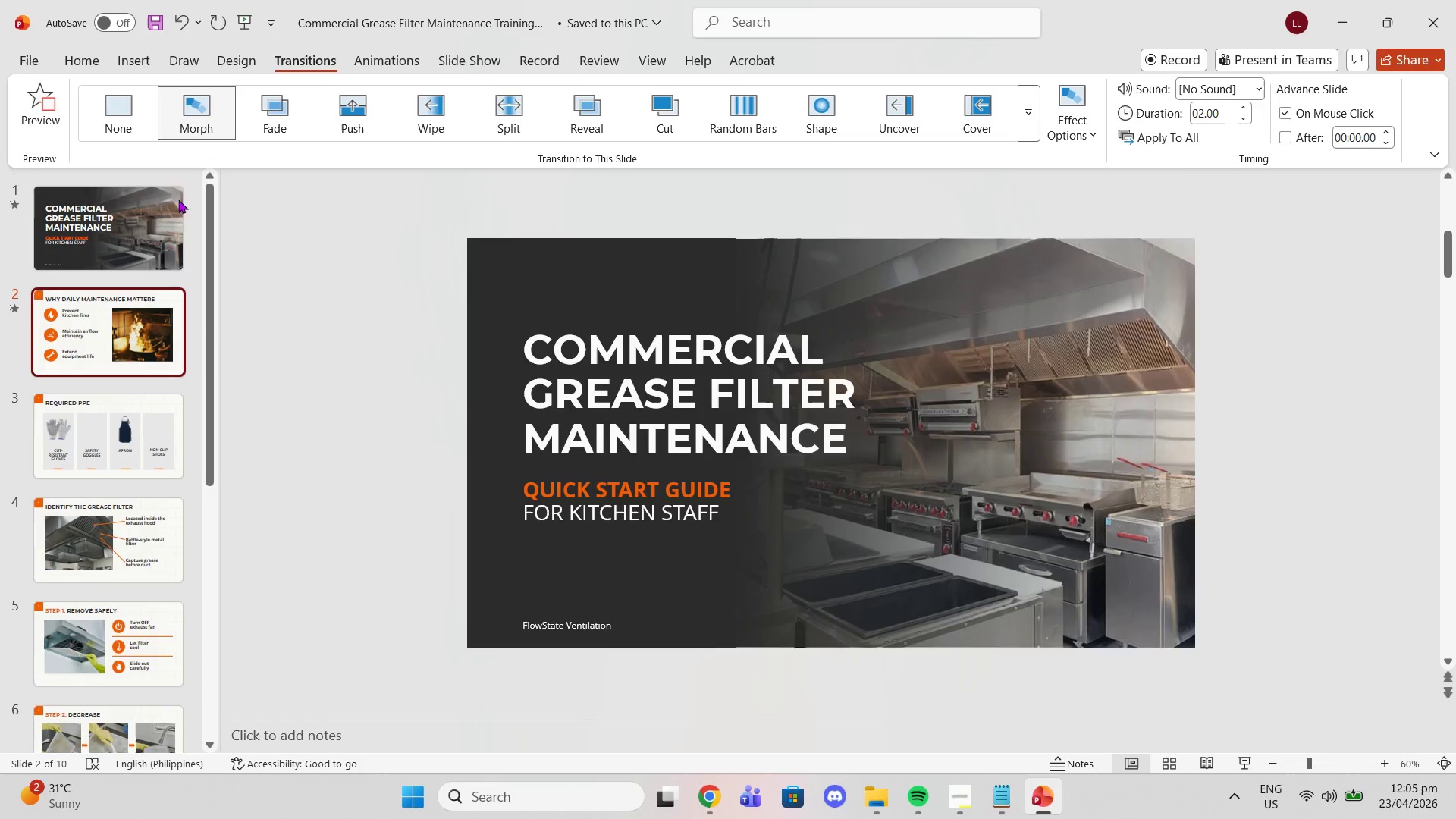 
left_click([173, 218])
 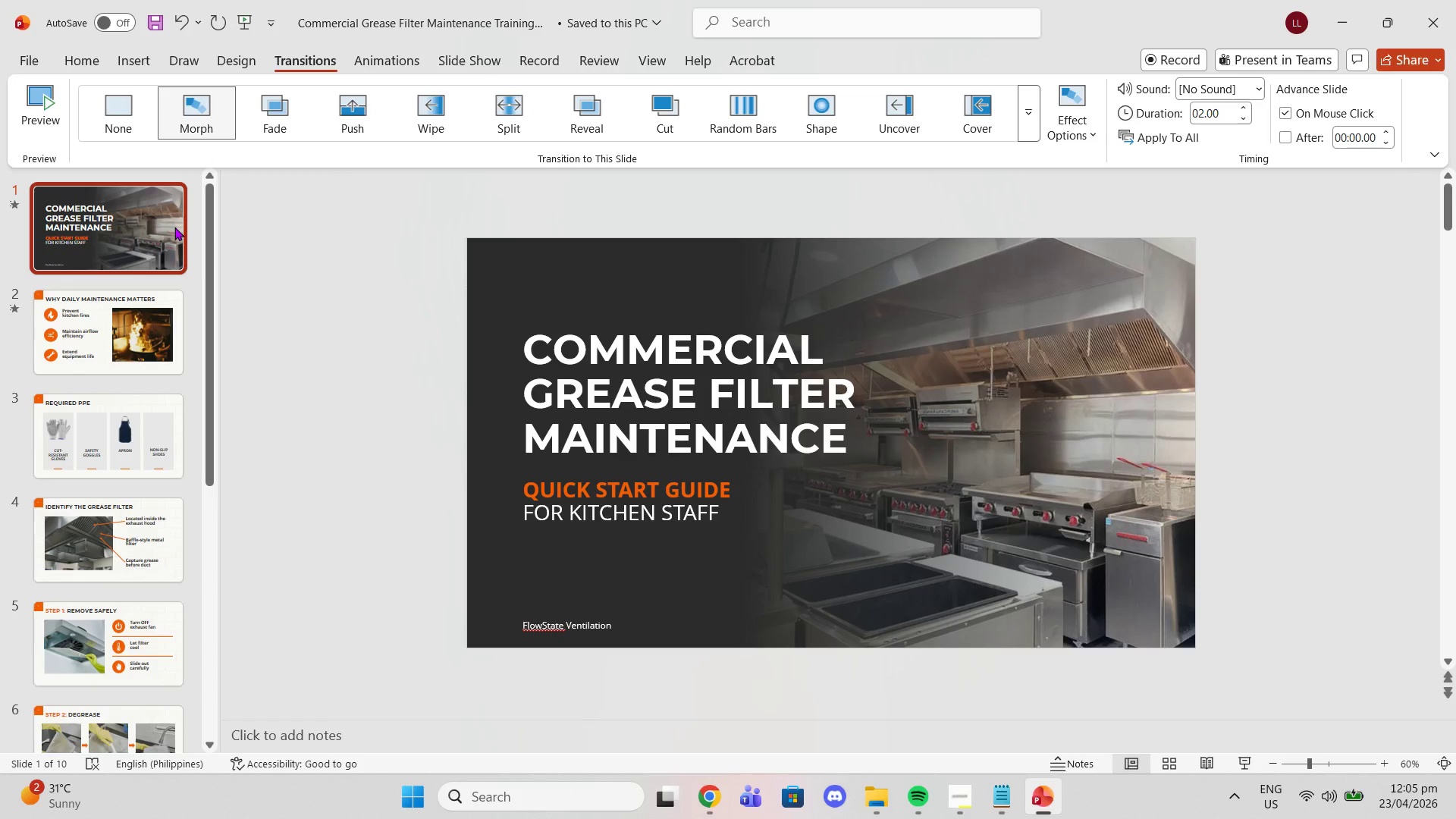 
key(ArrowRight)
 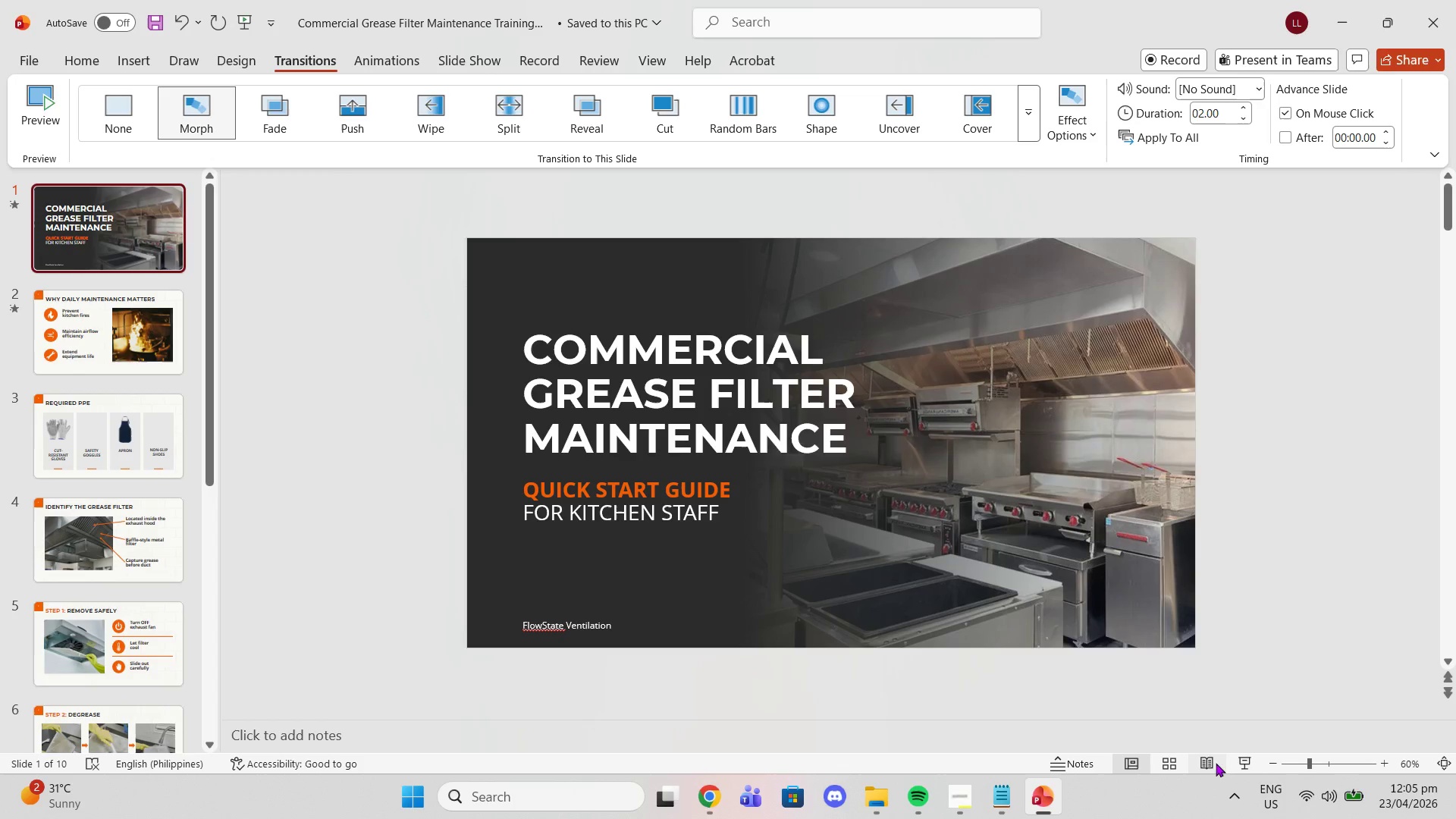 
left_click([1241, 762])
 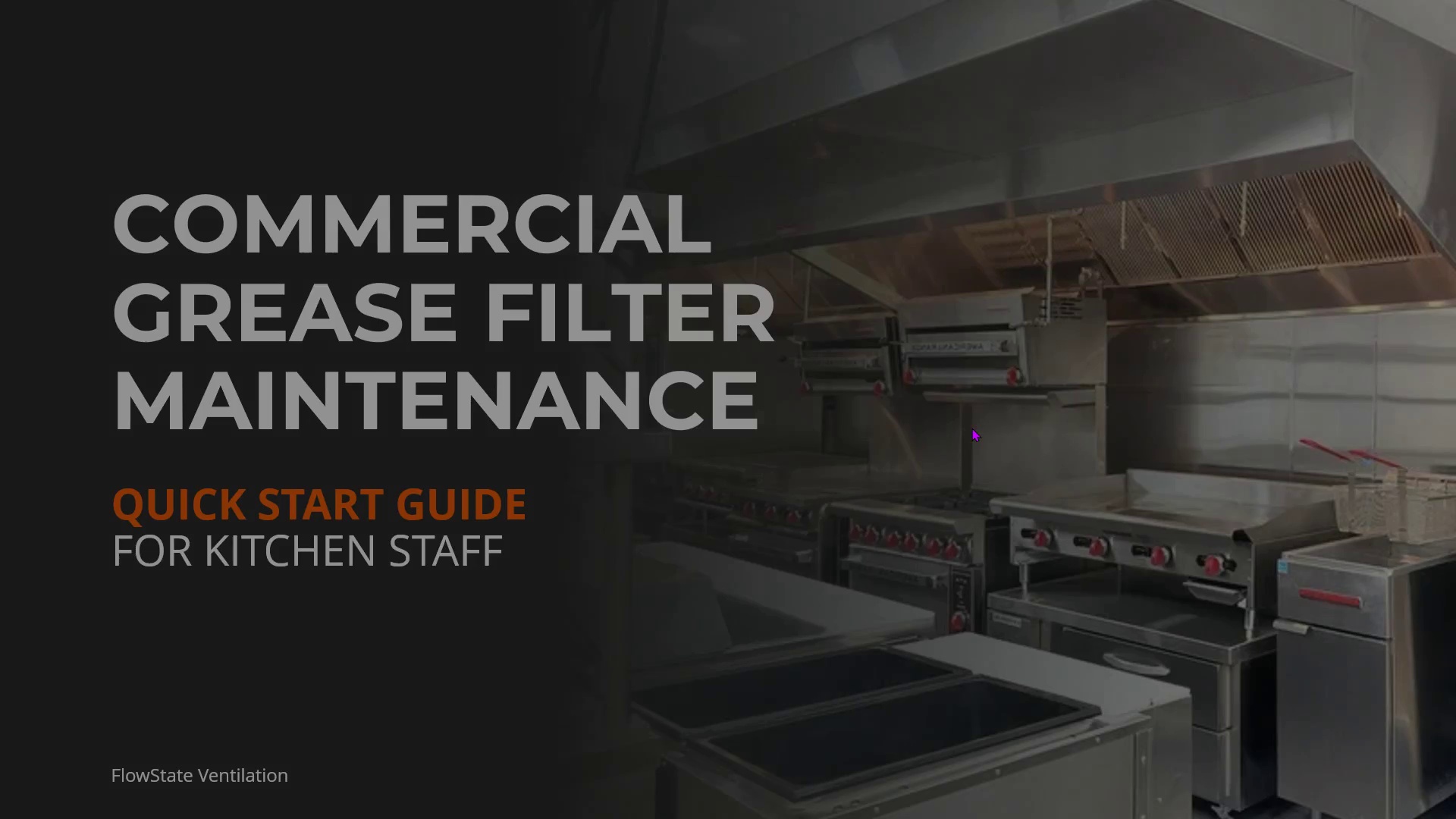 
key(ArrowRight)
 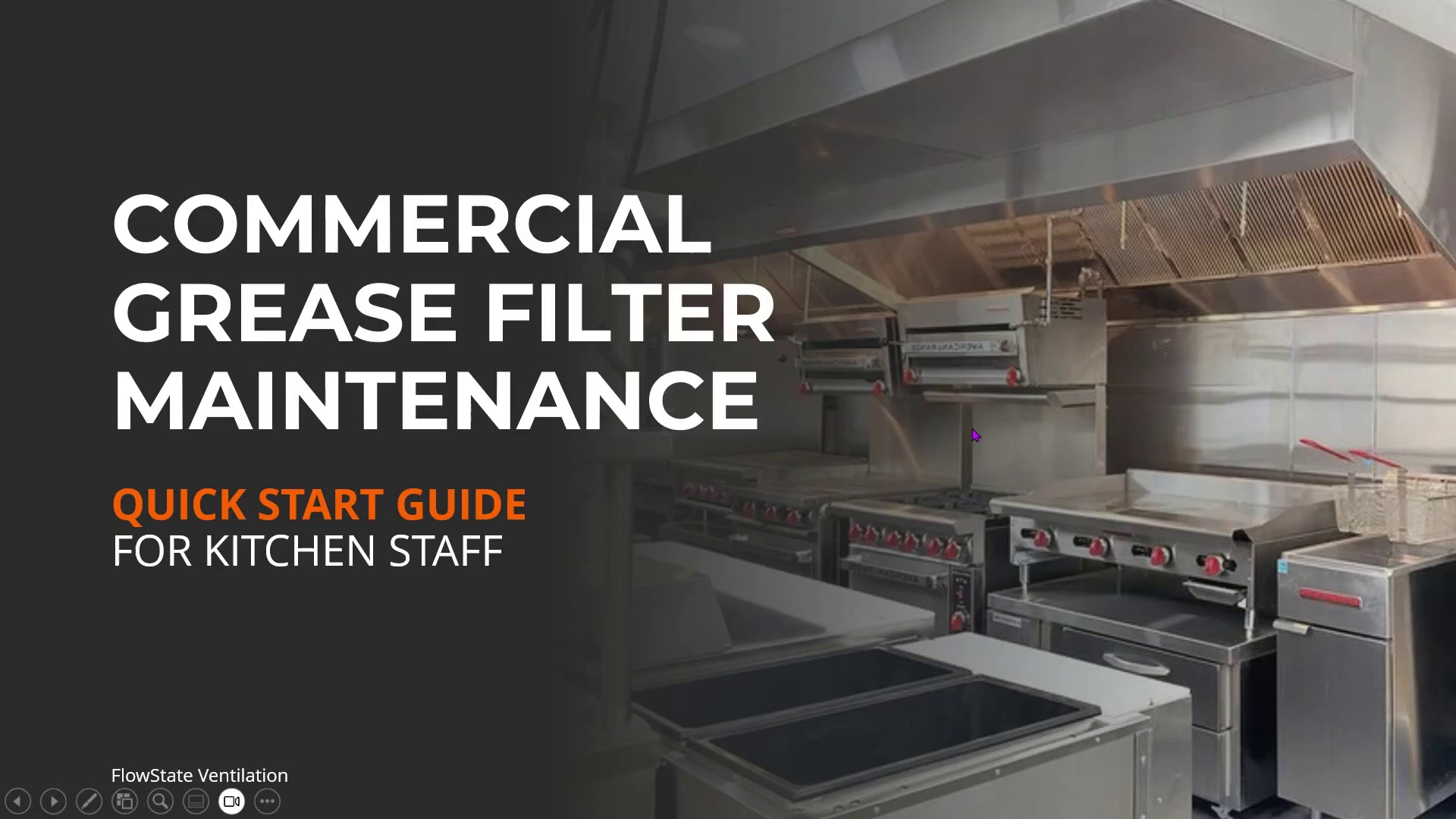 
key(ArrowRight)
 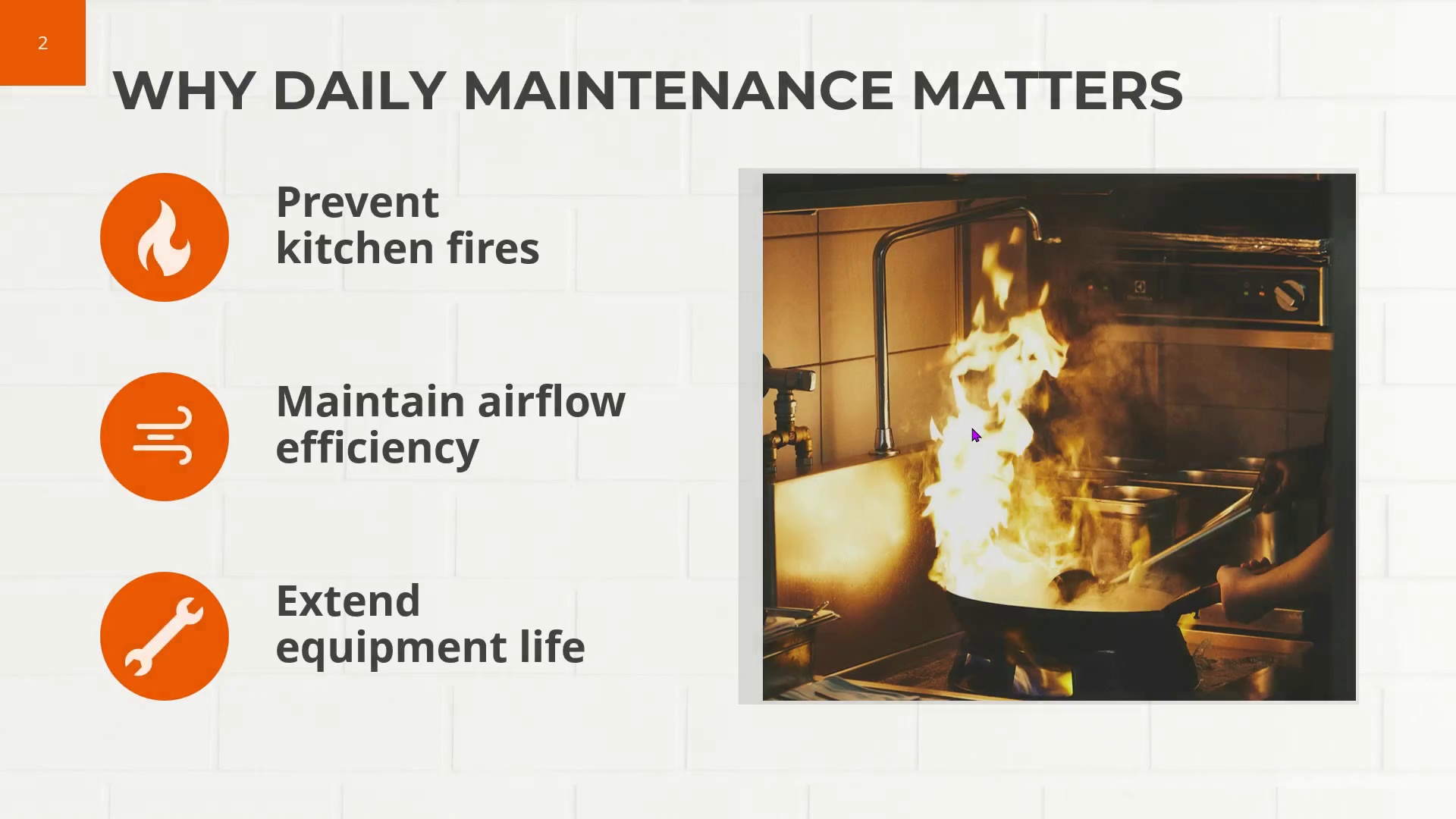 
key(ArrowRight)
 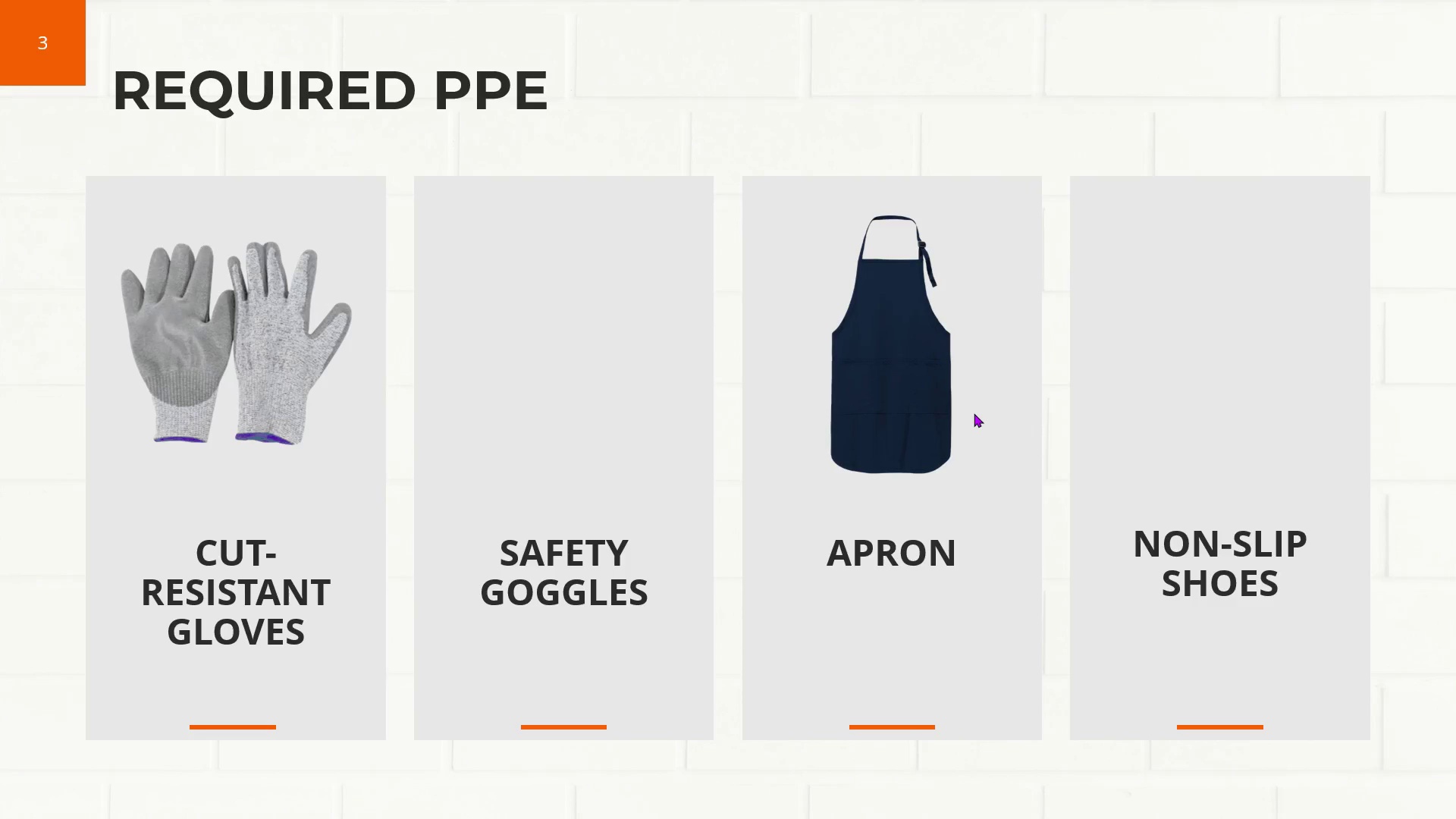 
key(Escape)
 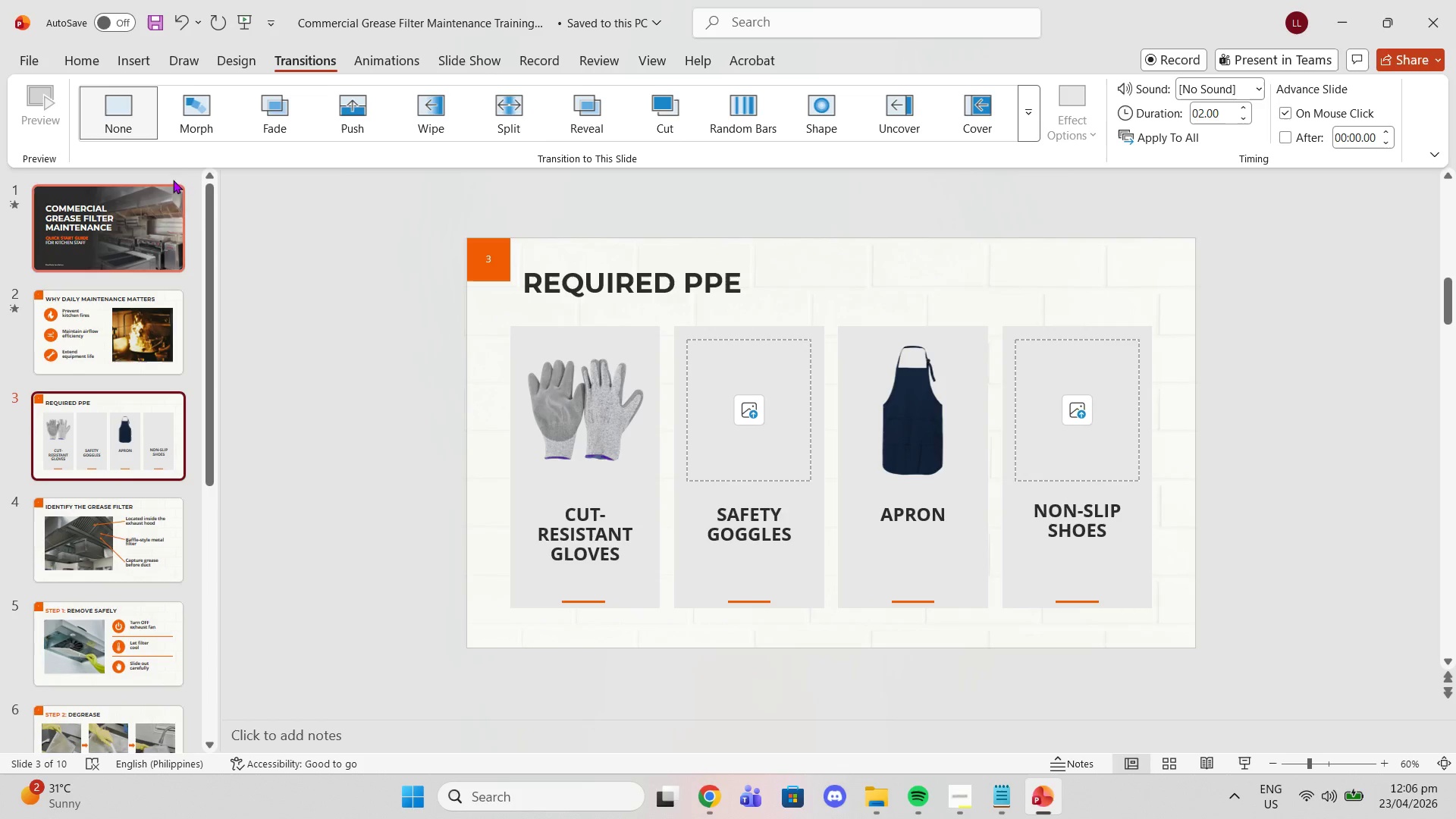 
left_click([179, 126])
 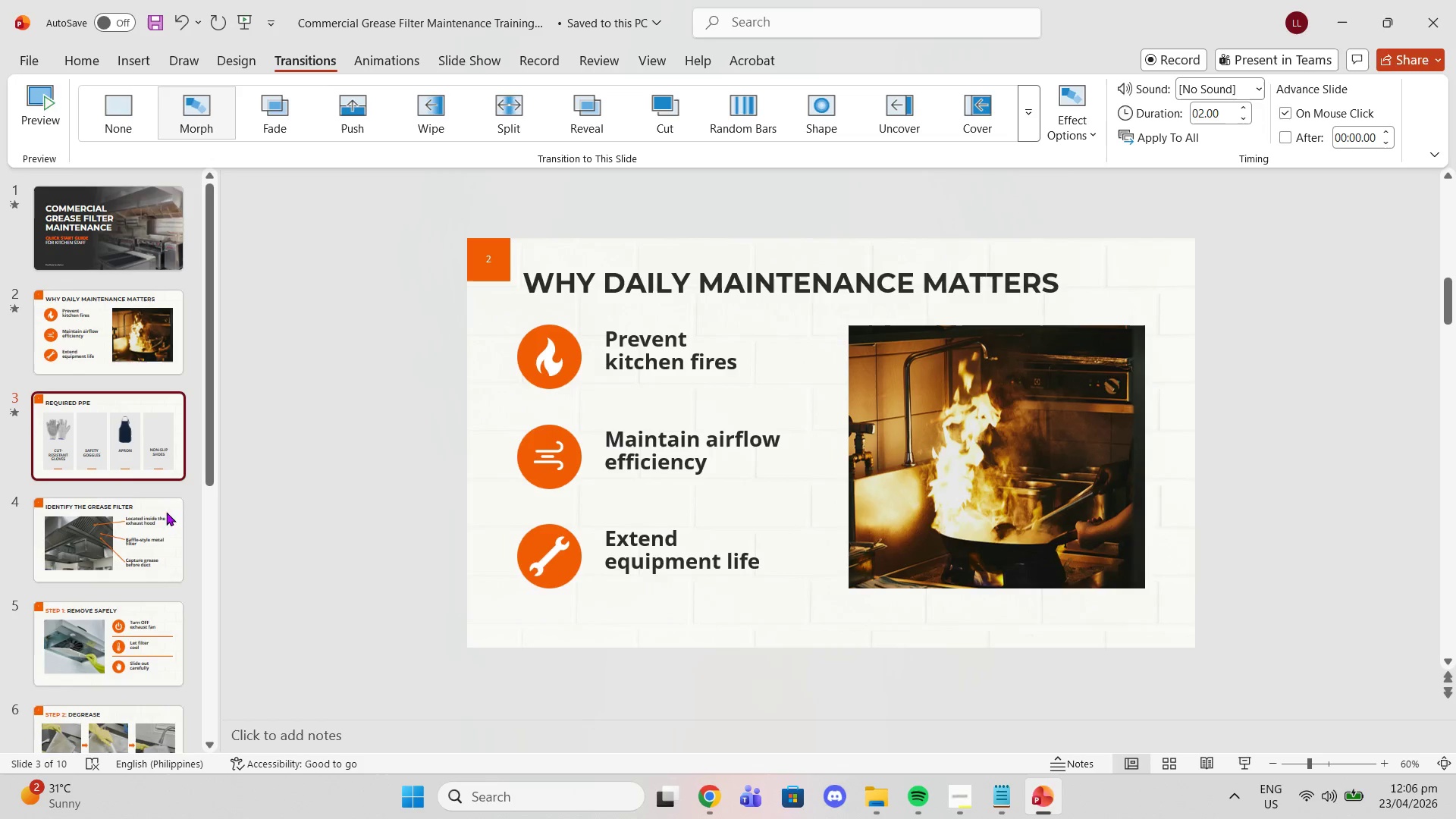 
left_click([159, 539])
 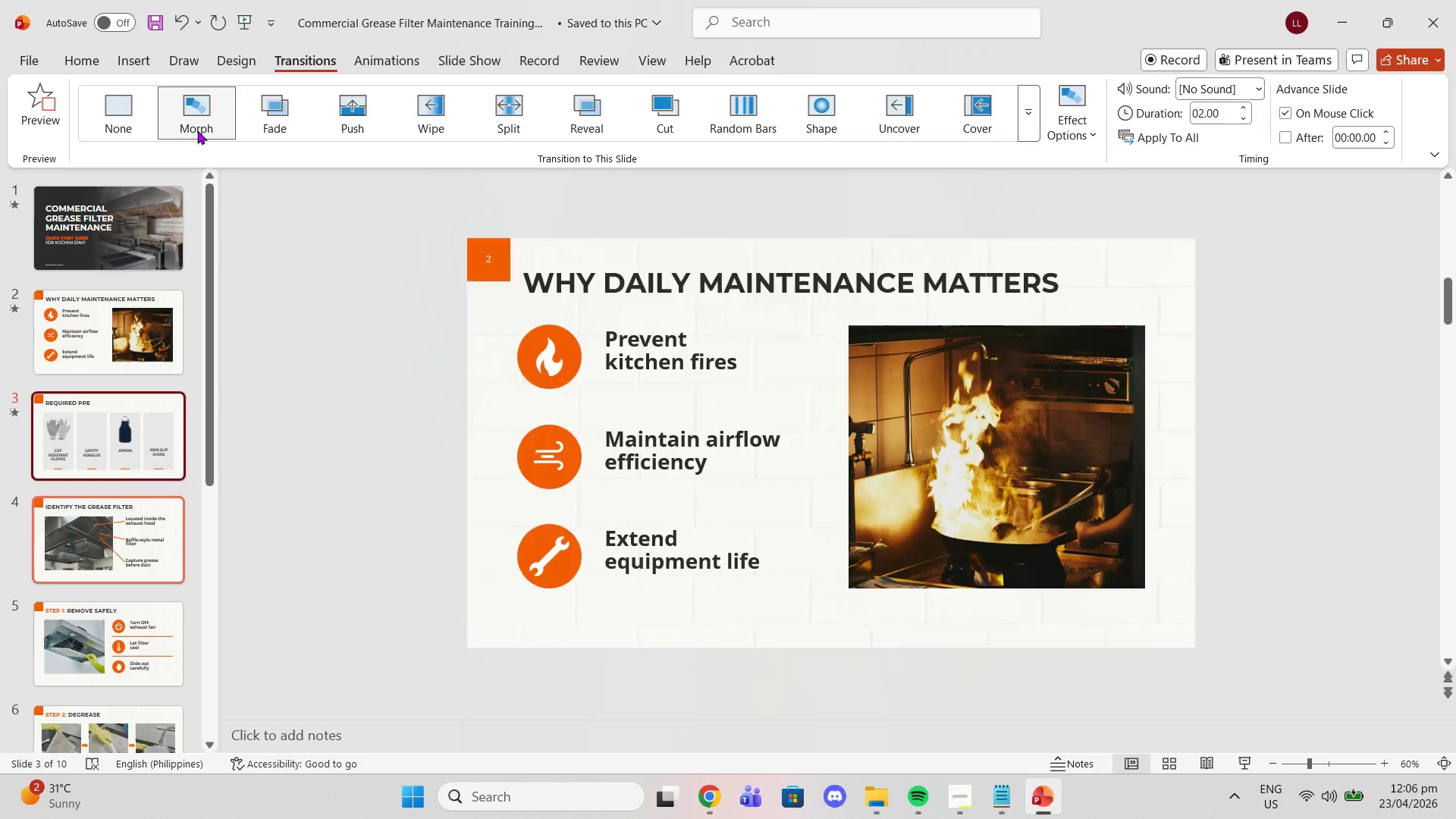 
left_click([201, 118])
 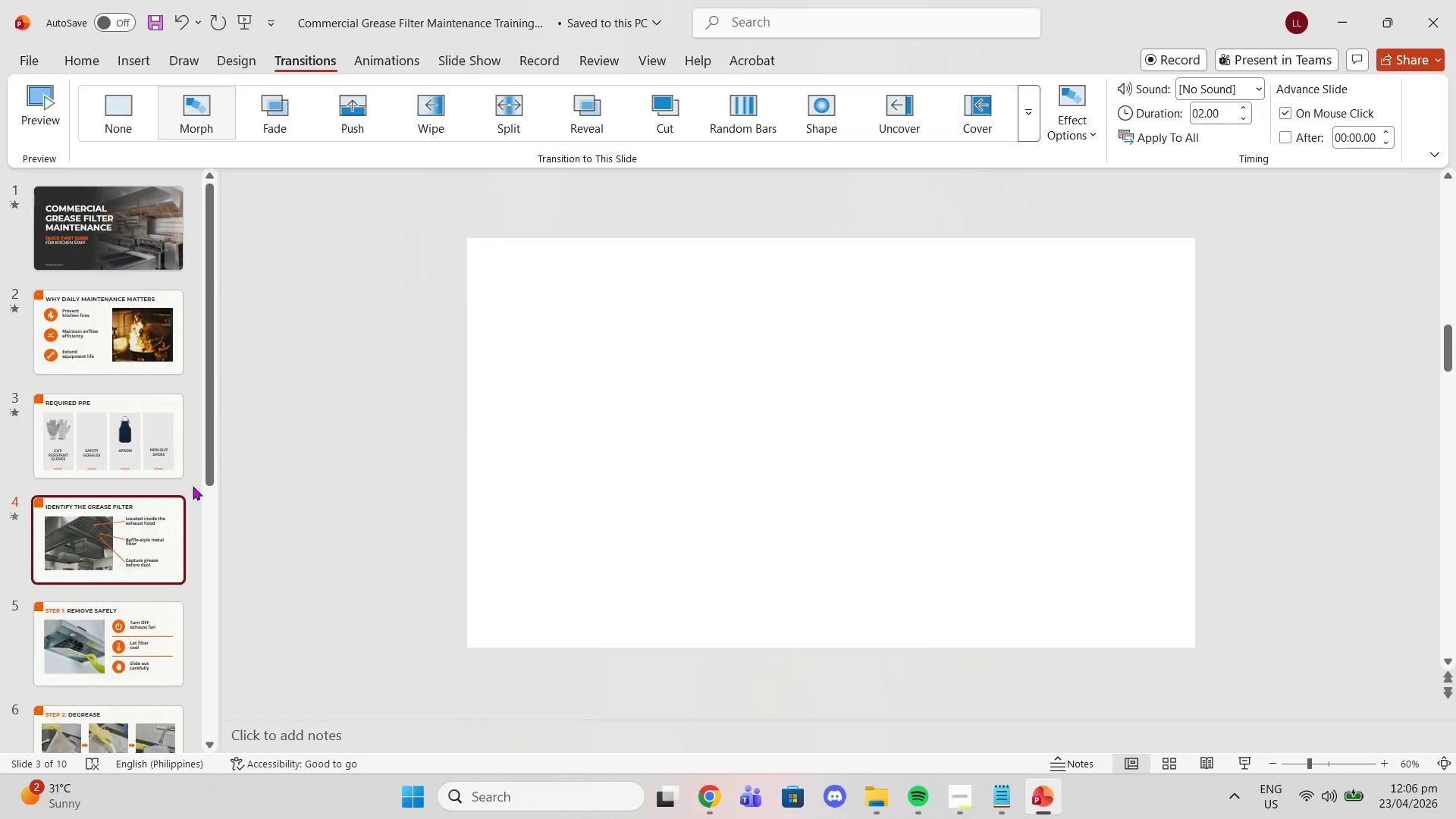 
left_click([145, 627])
 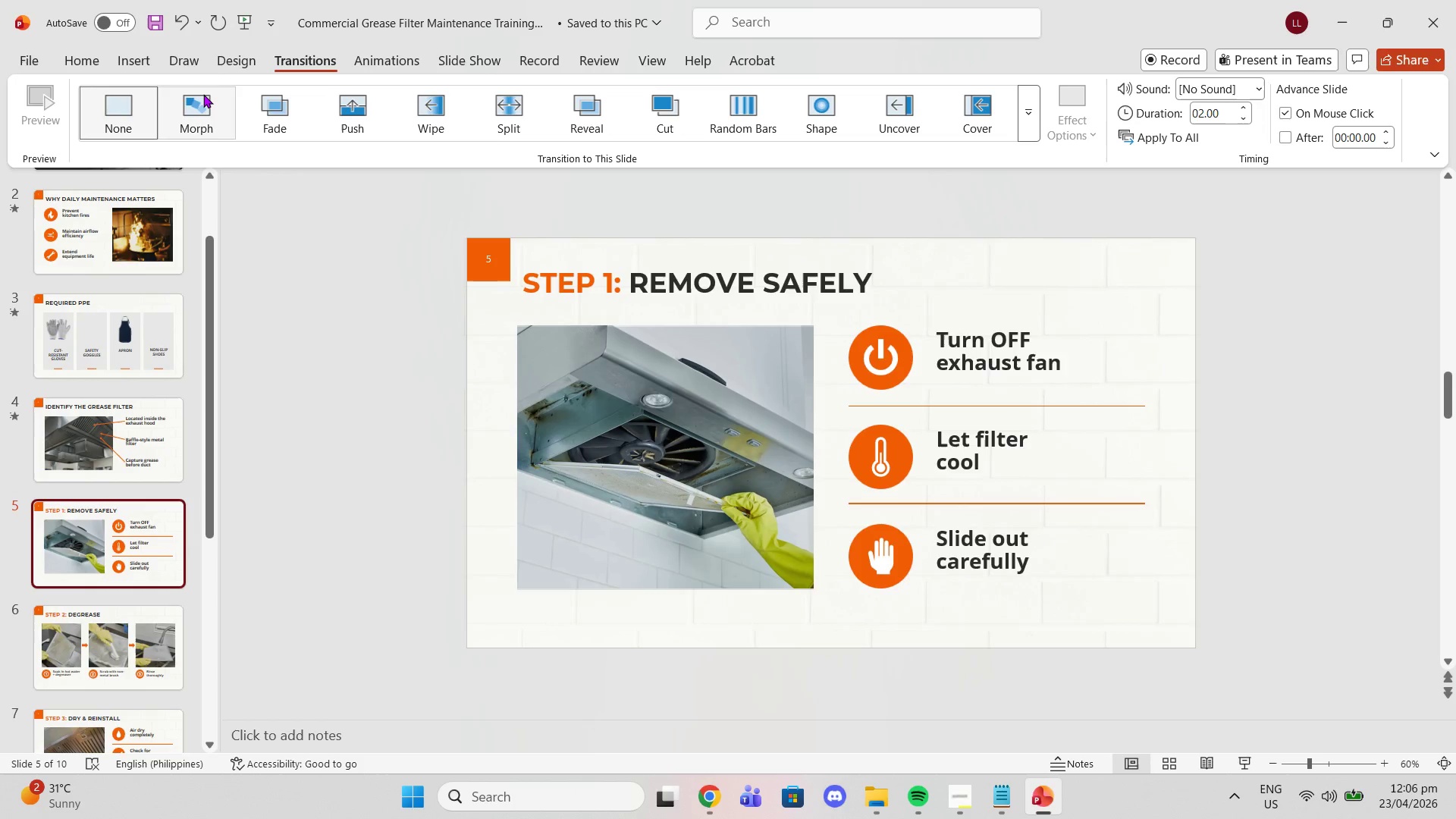 
scroll: coordinate [180, 537], scroll_direction: down, amount: 2.0
 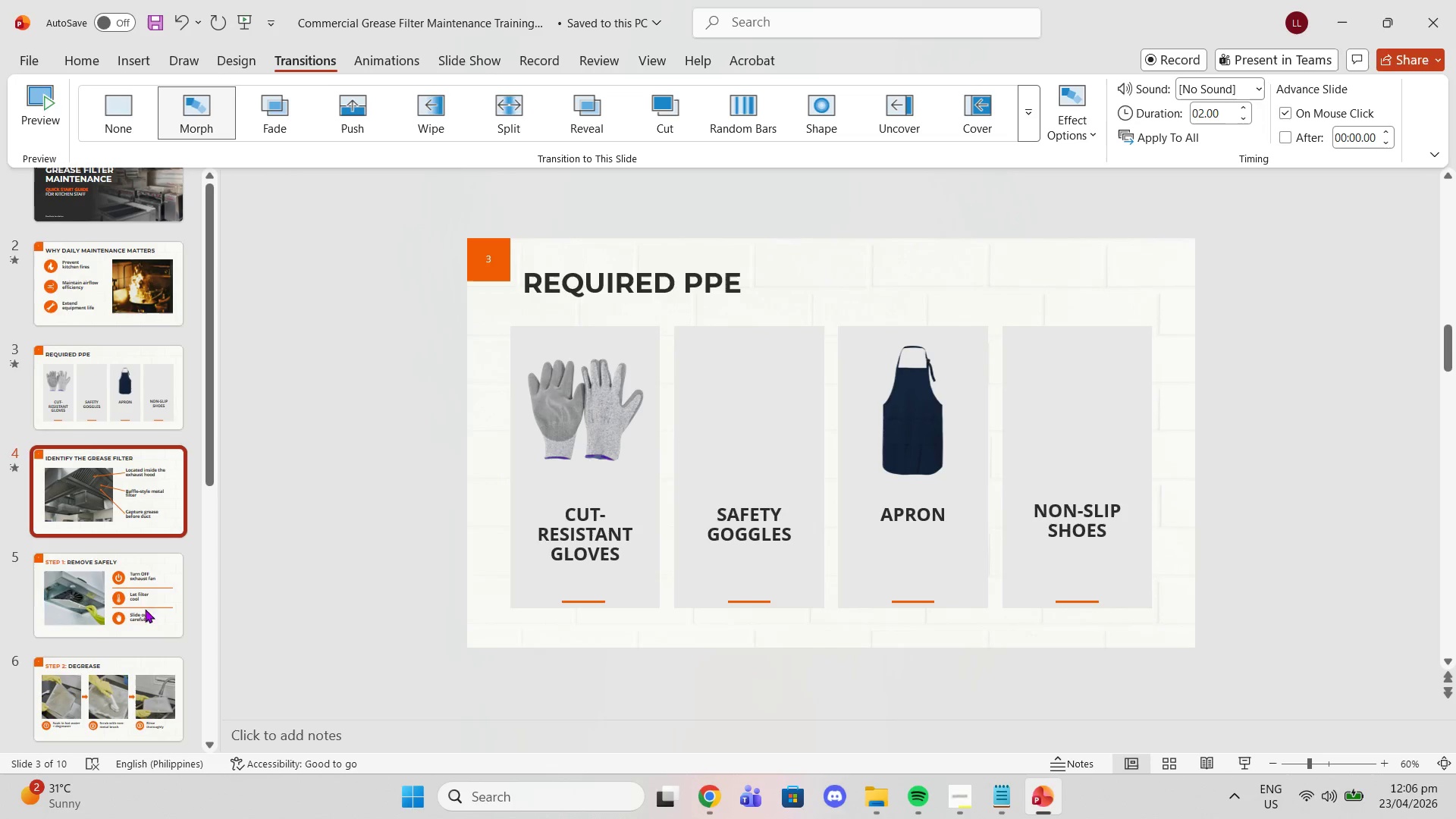 
left_click([203, 94])
 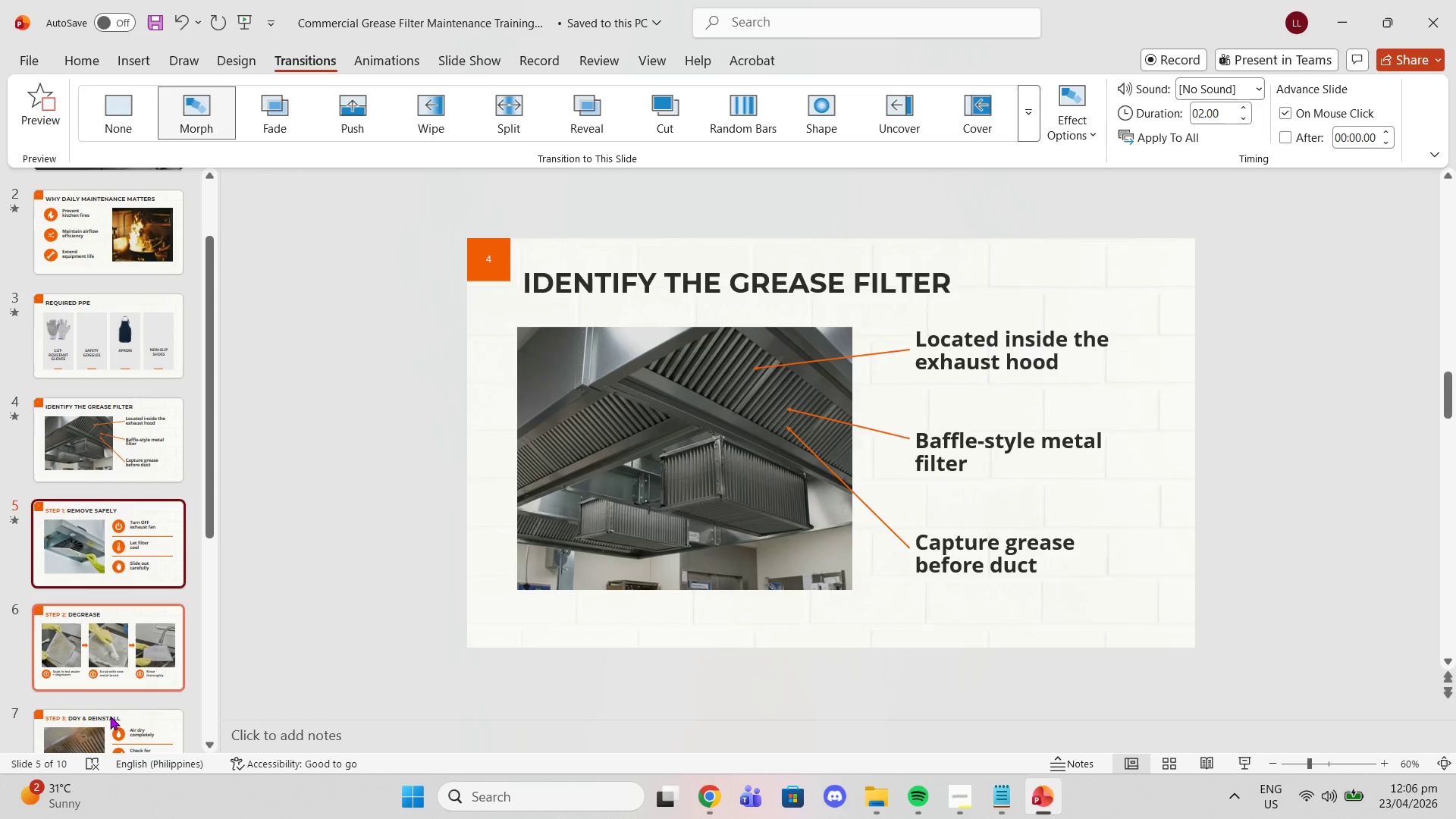 
left_click([116, 674])
 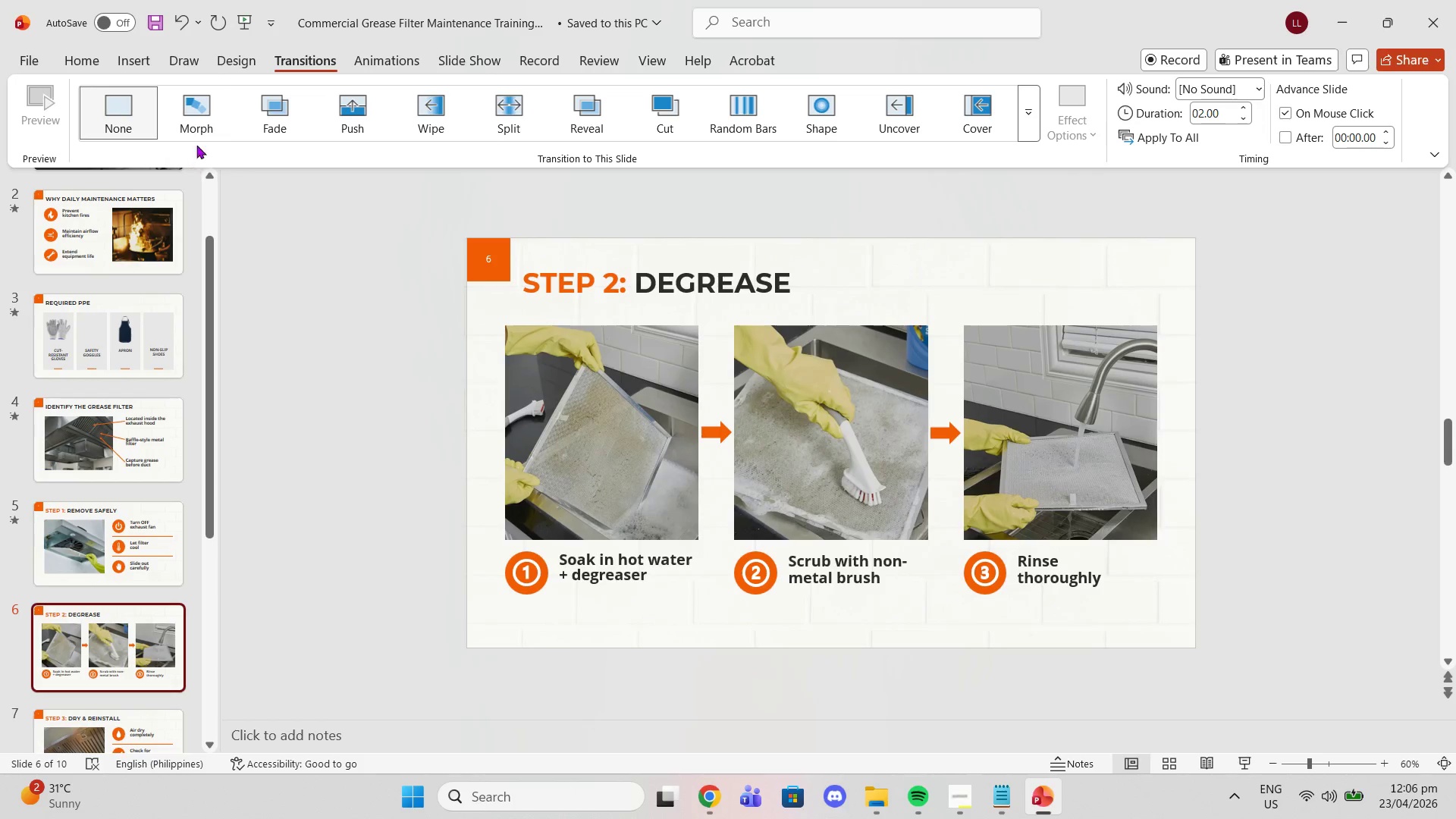 
left_click([206, 132])
 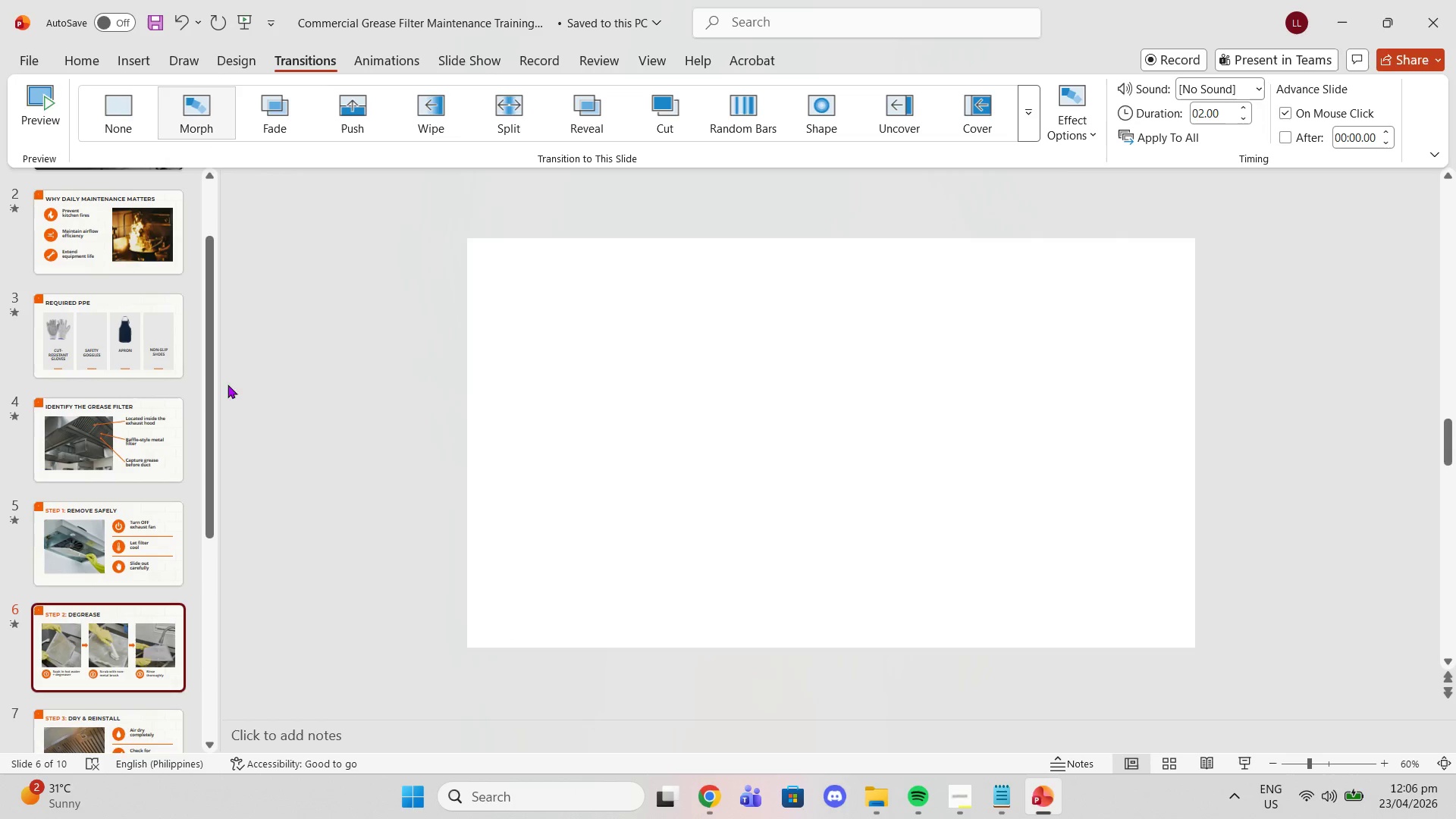 
scroll: coordinate [148, 645], scroll_direction: down, amount: 4.0
 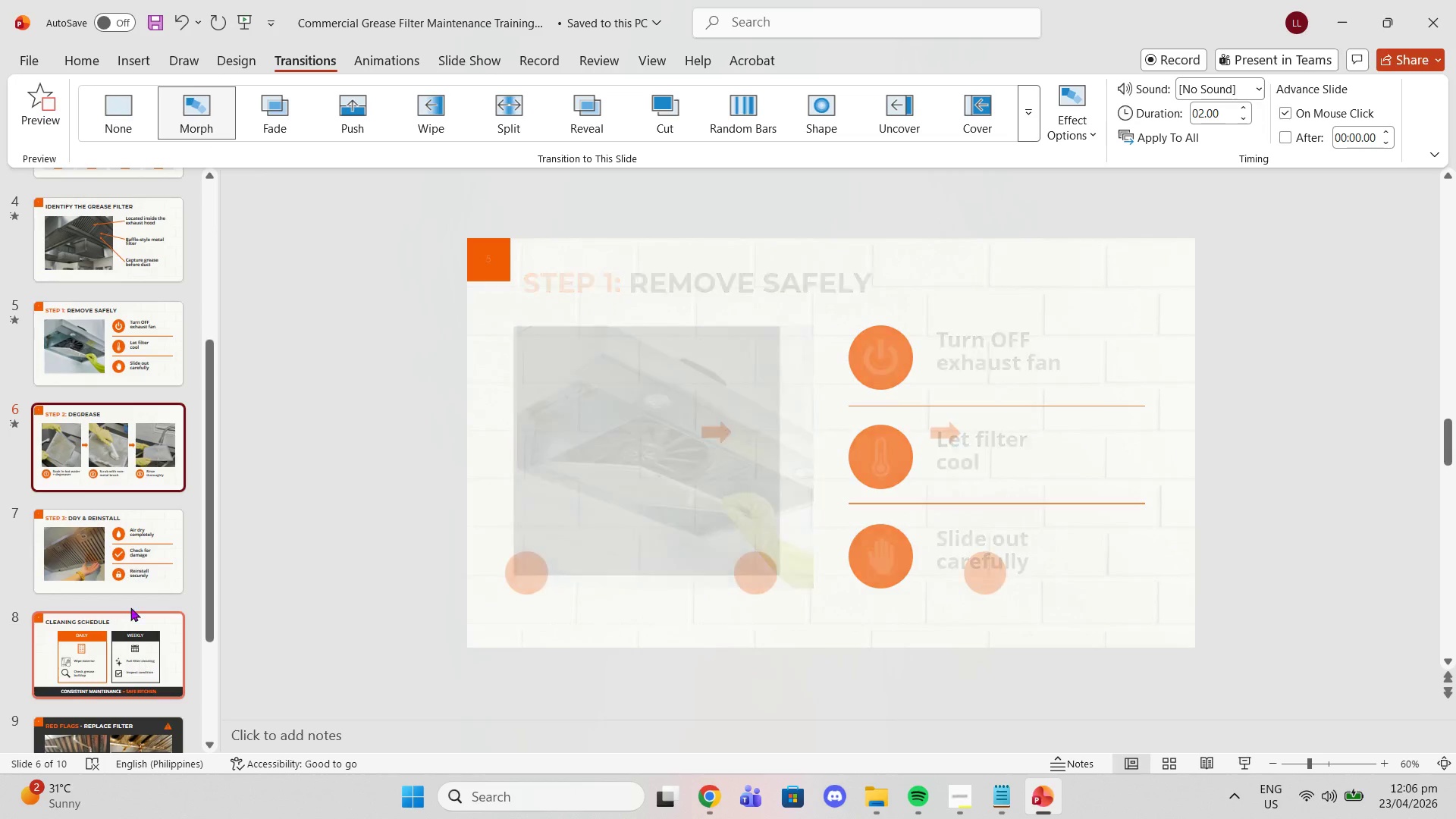 
left_click([130, 555])
 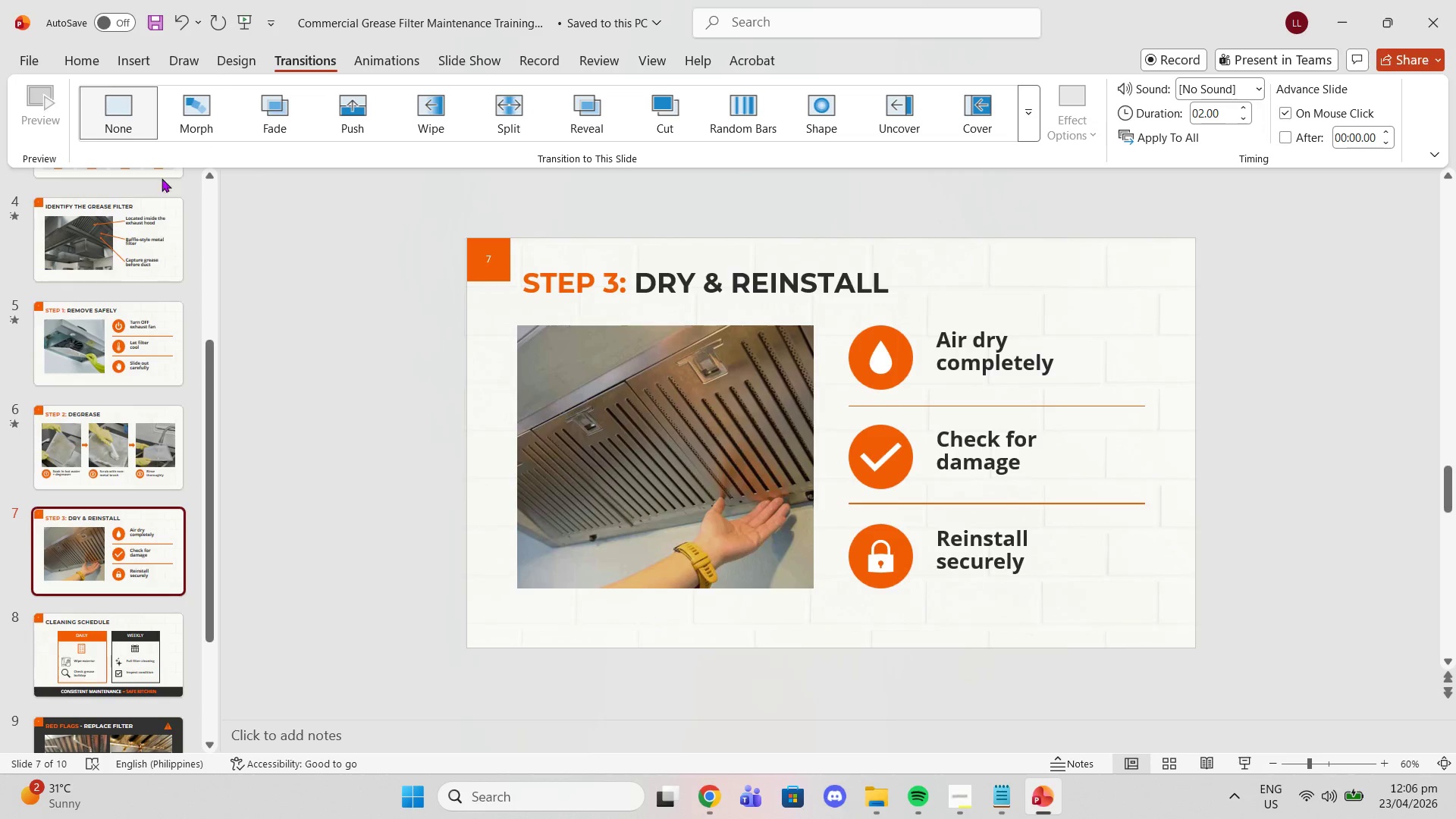 
left_click([191, 124])
 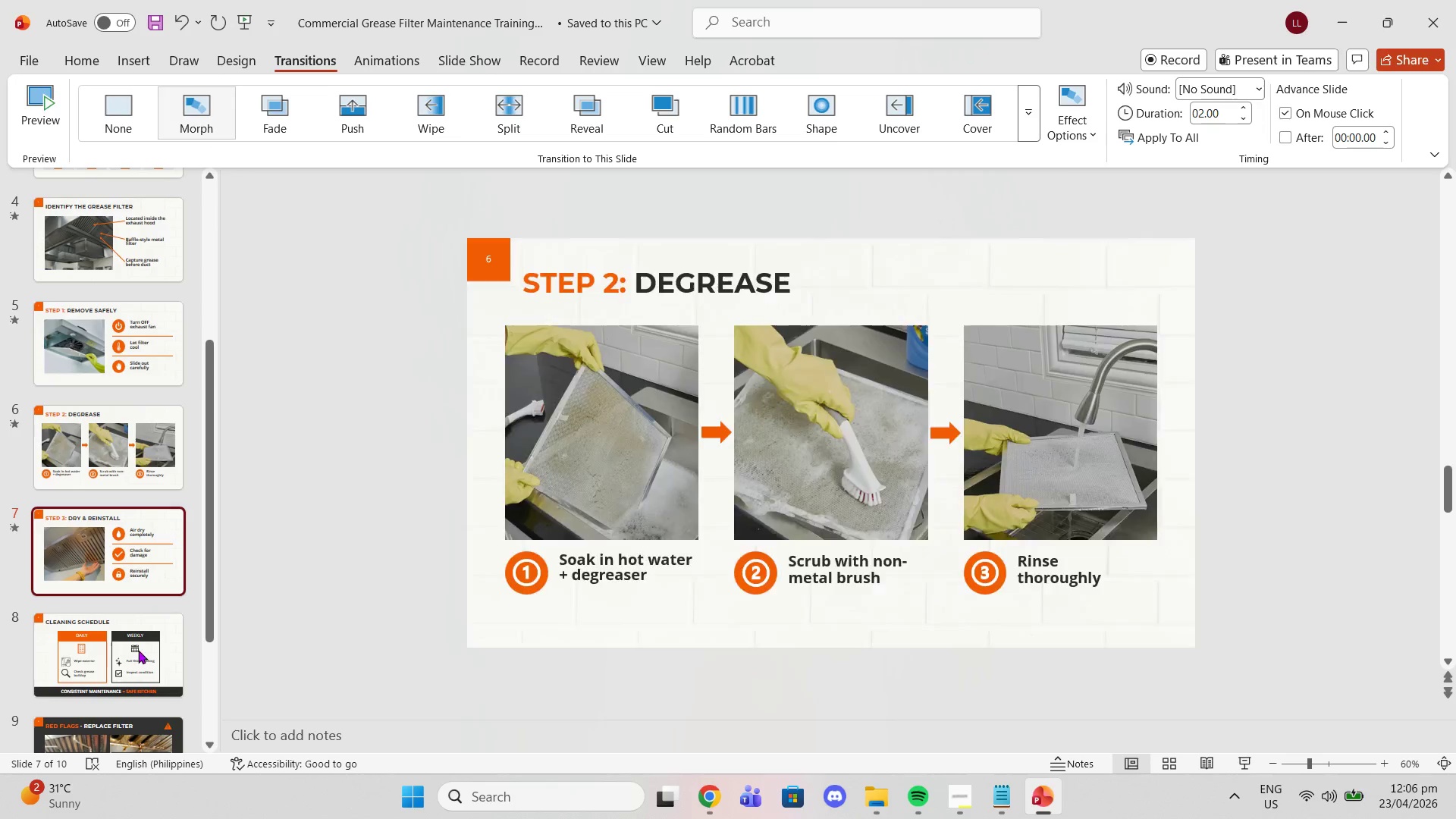 
left_click([138, 651])
 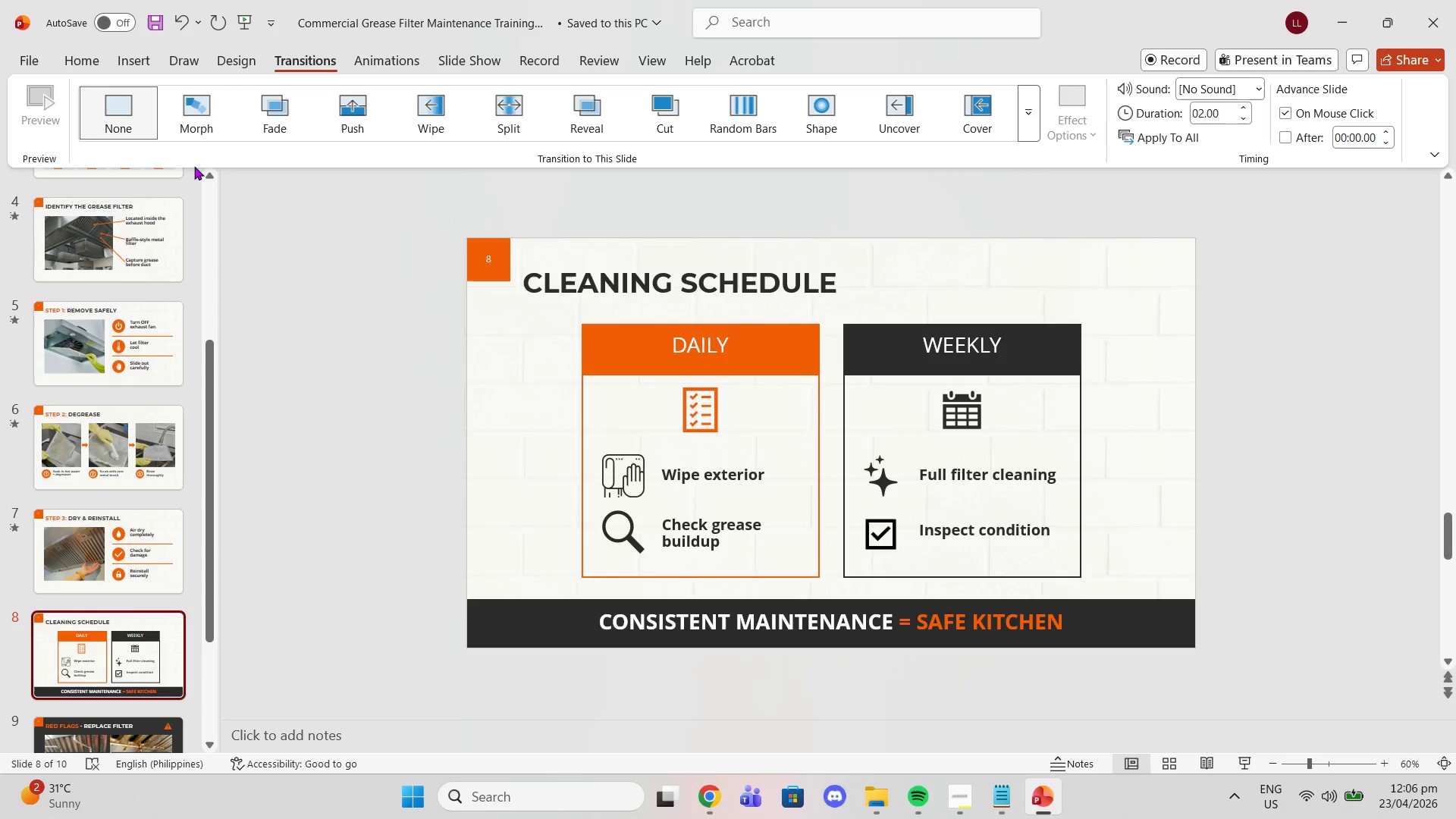 
left_click([194, 120])
 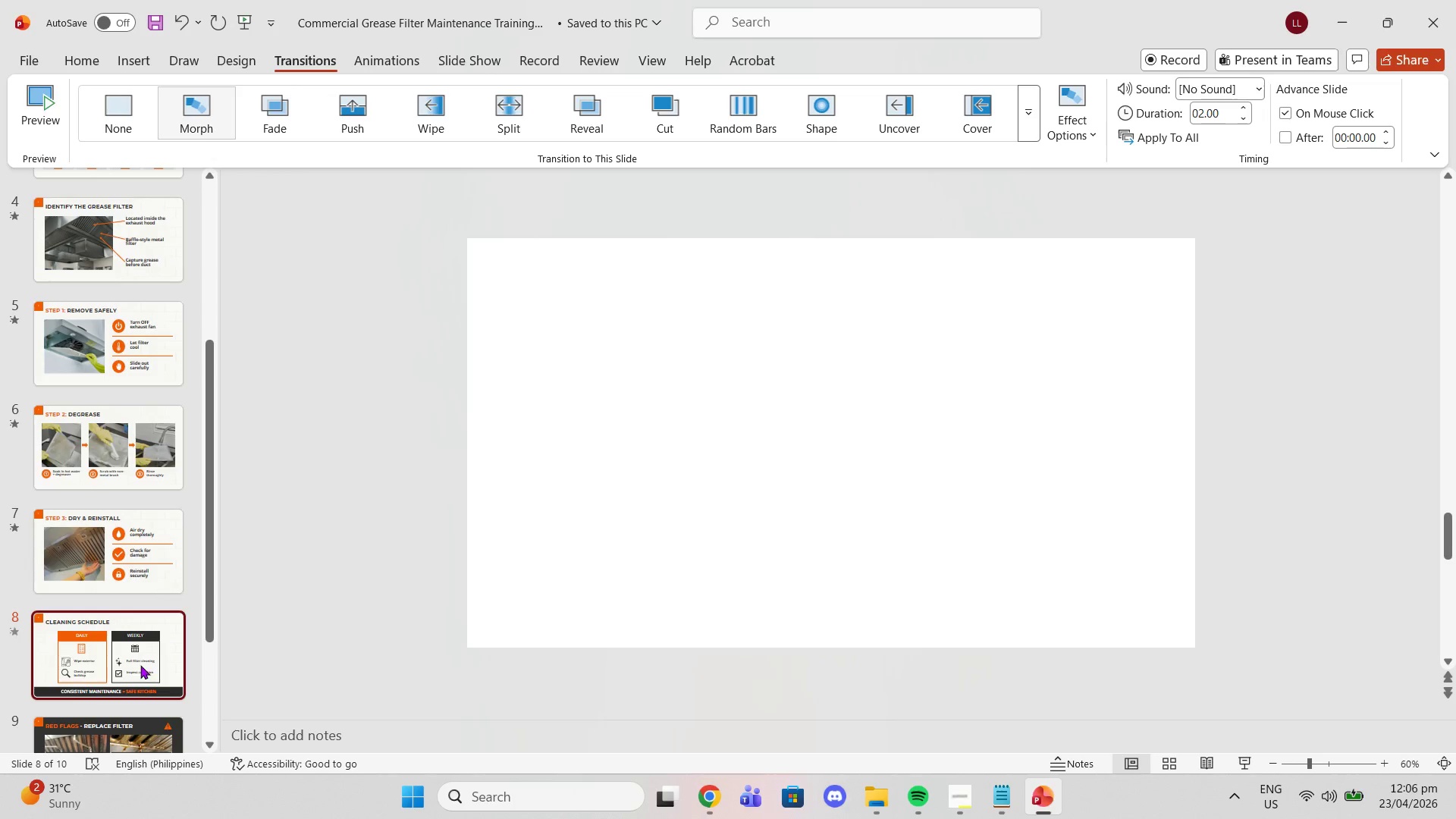 
left_click([136, 667])
 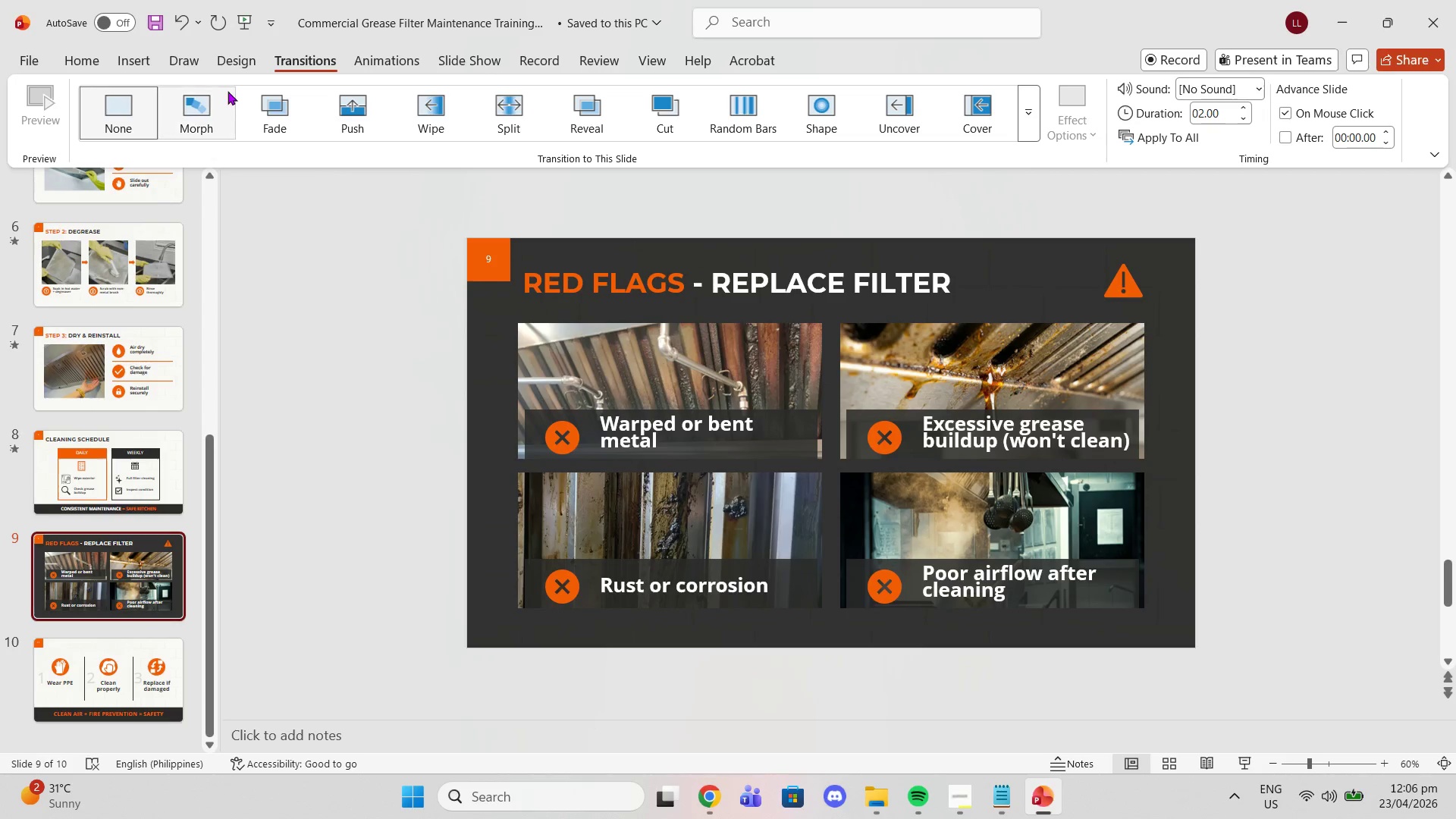 
scroll: coordinate [140, 668], scroll_direction: down, amount: 2.0
 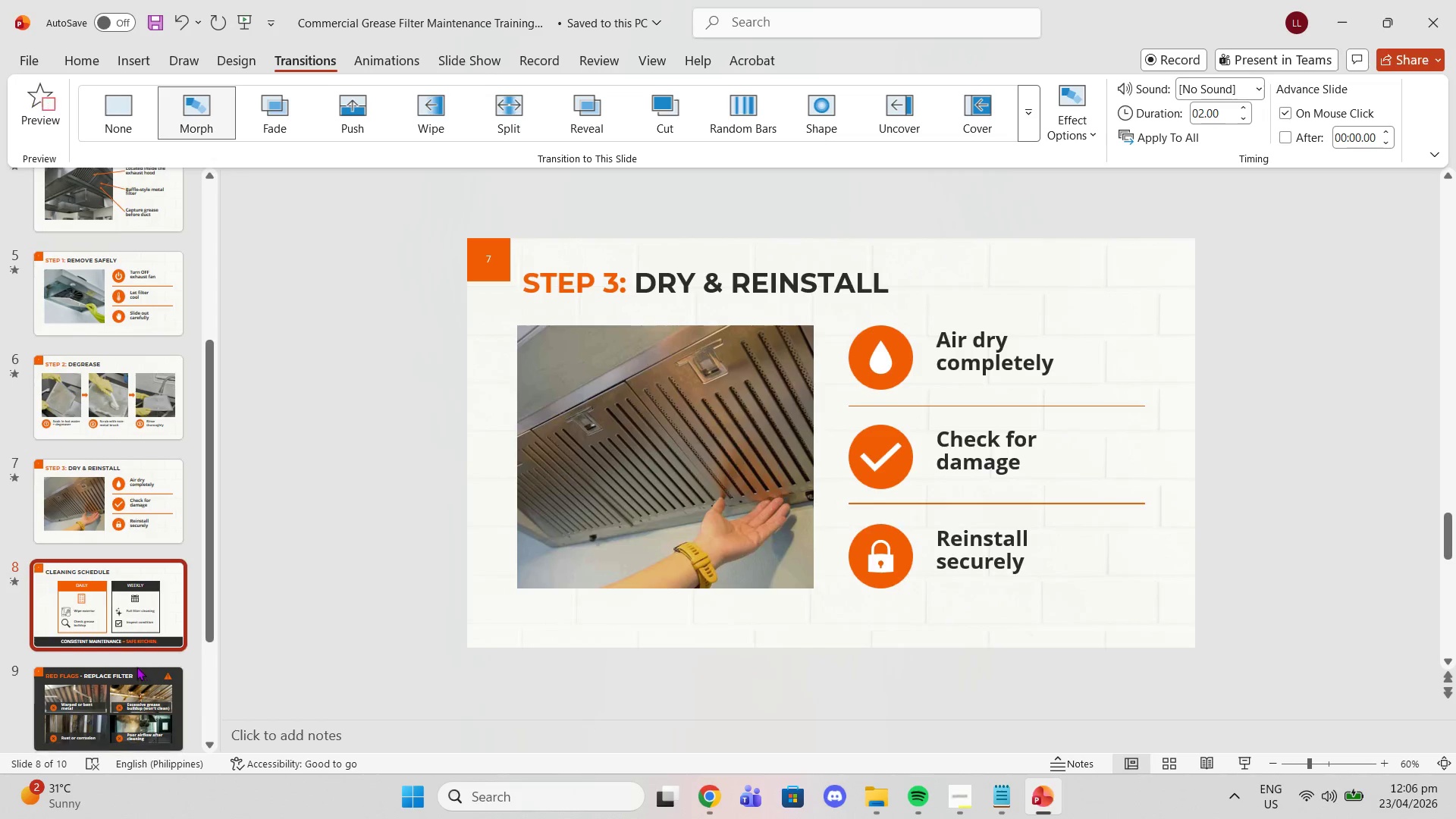 
left_click([206, 94])
 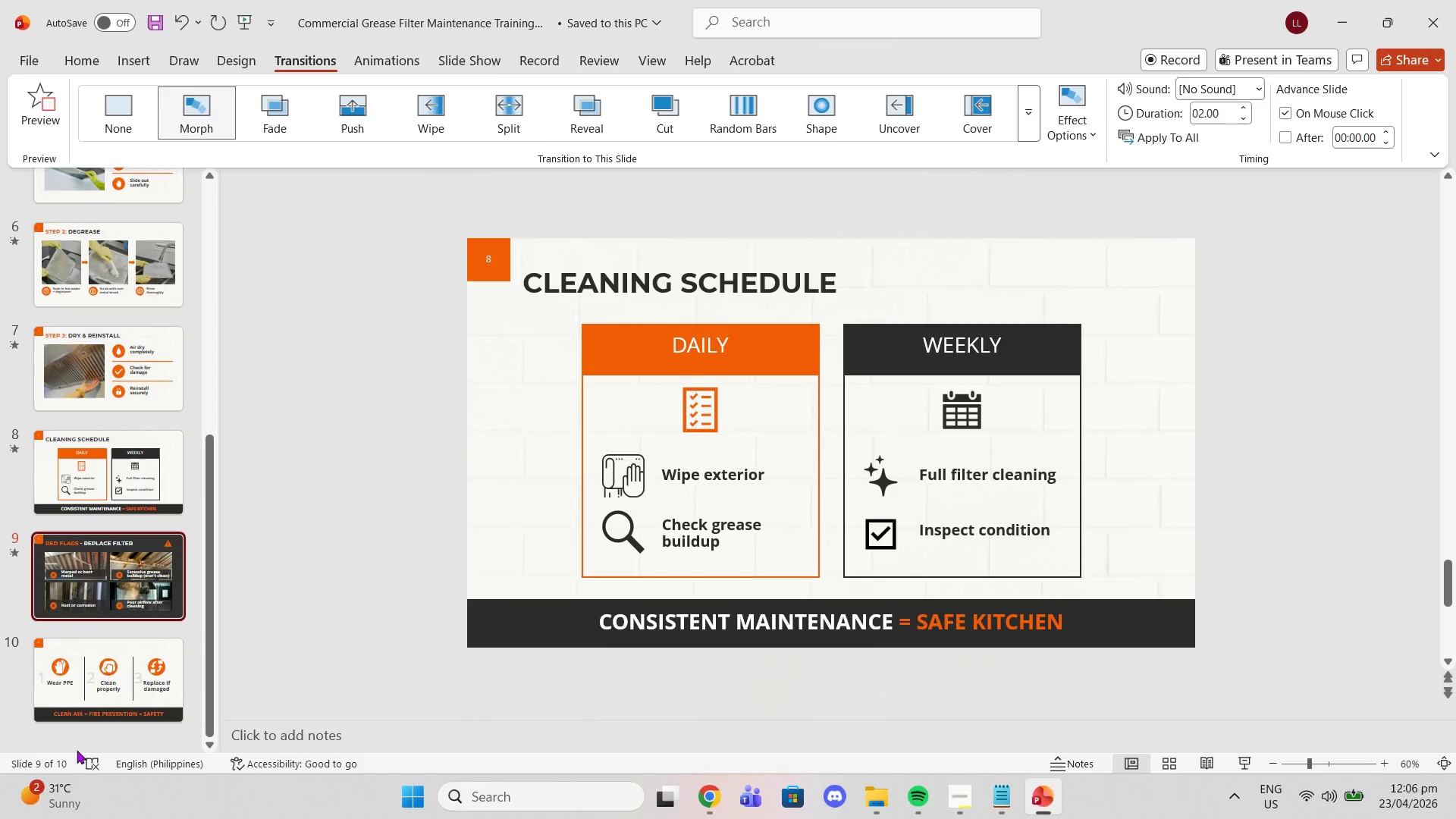 
left_click([100, 700])
 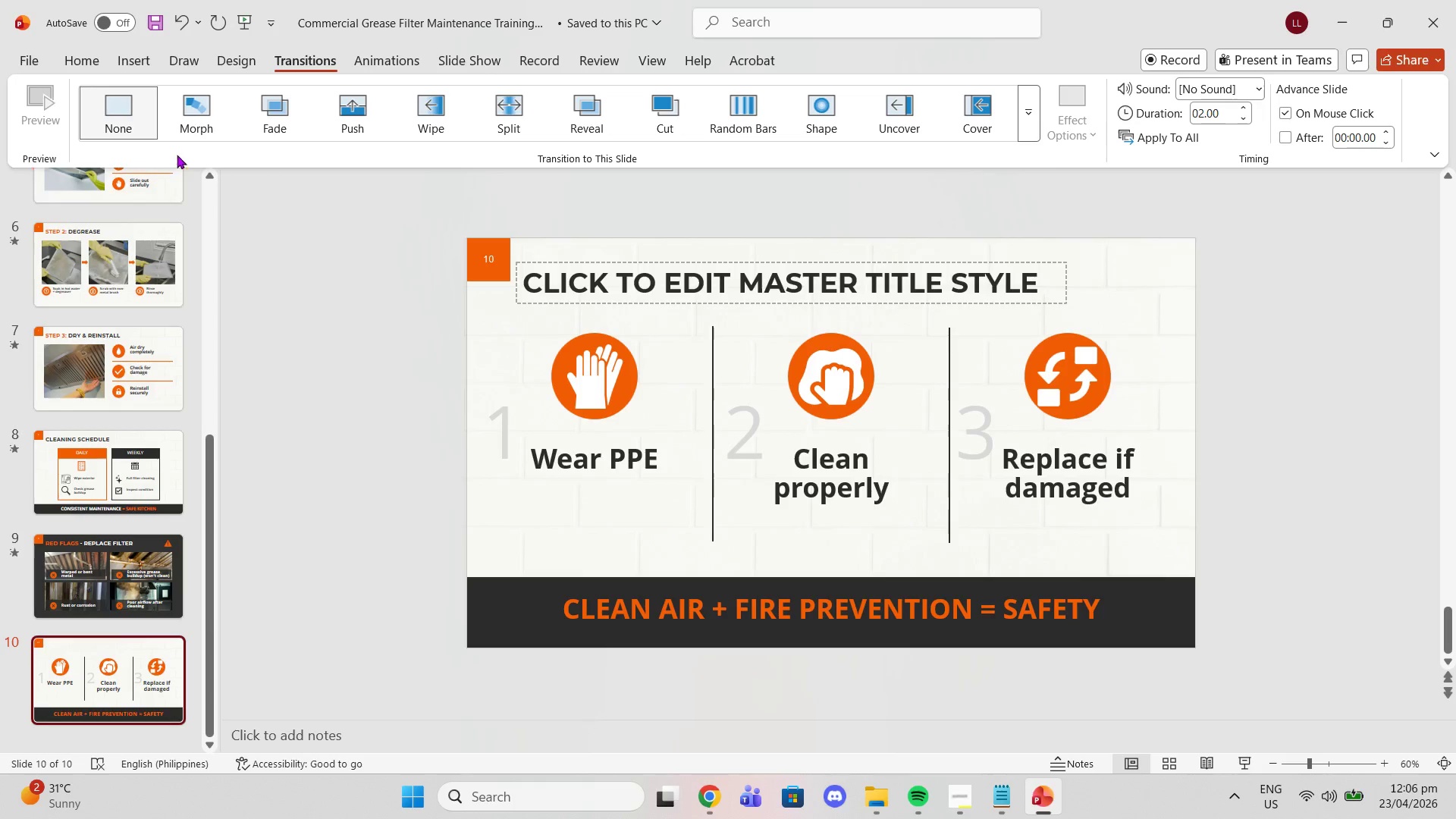 
left_click([184, 139])
 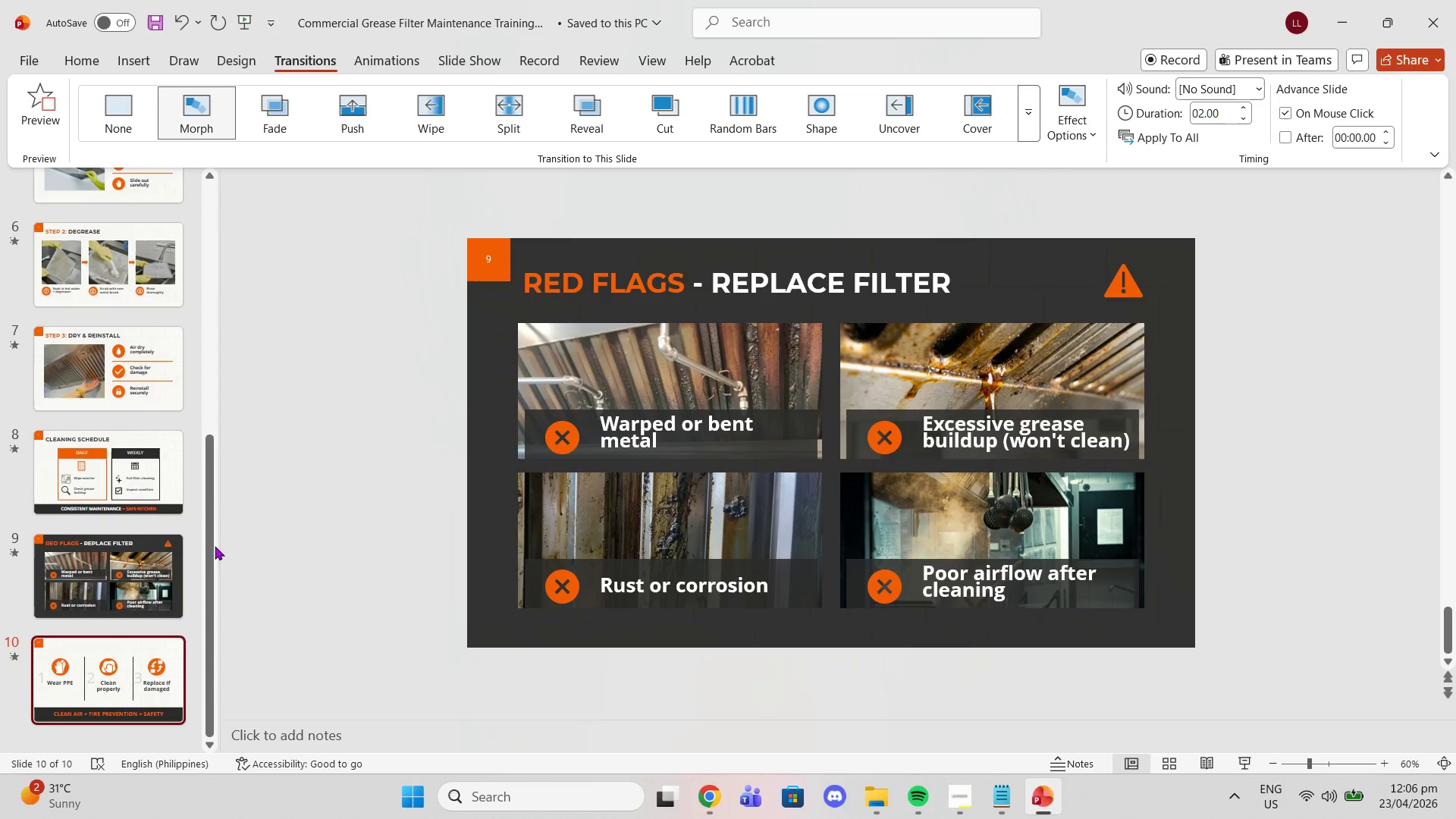 
left_click_drag(start_coordinate=[206, 546], to_coordinate=[221, 204])
 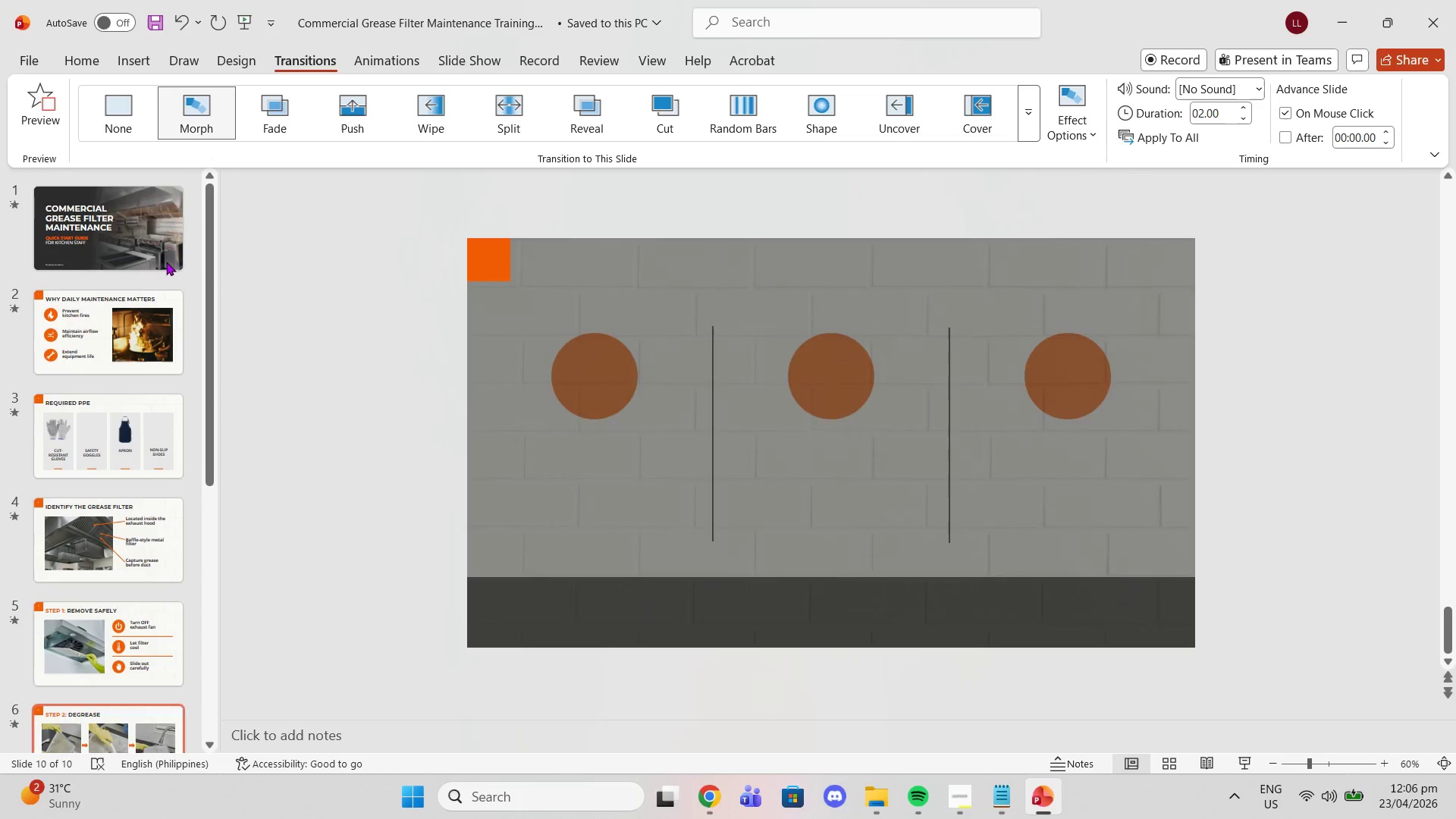 
left_click([166, 262])
 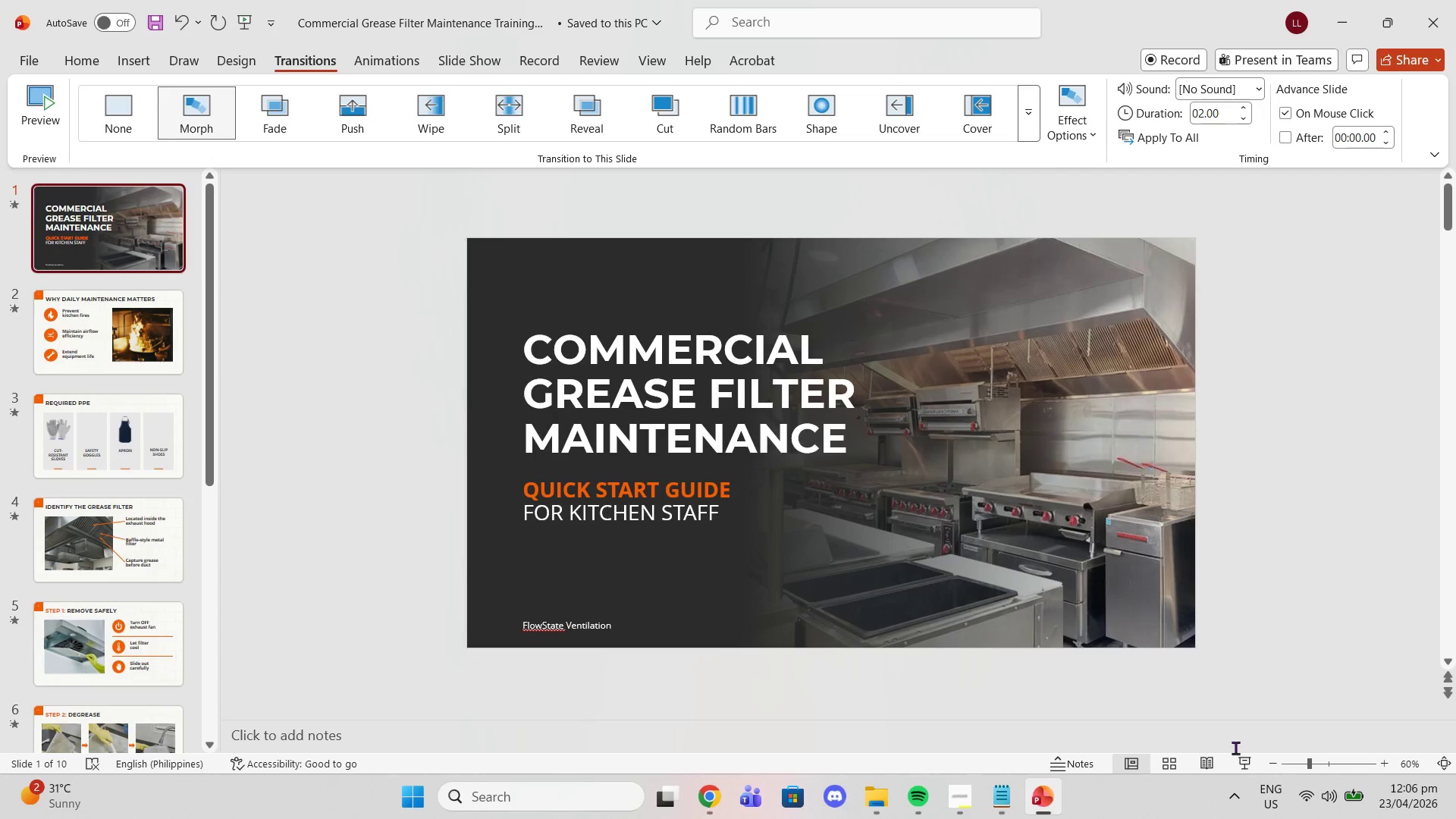 
left_click([1244, 767])
 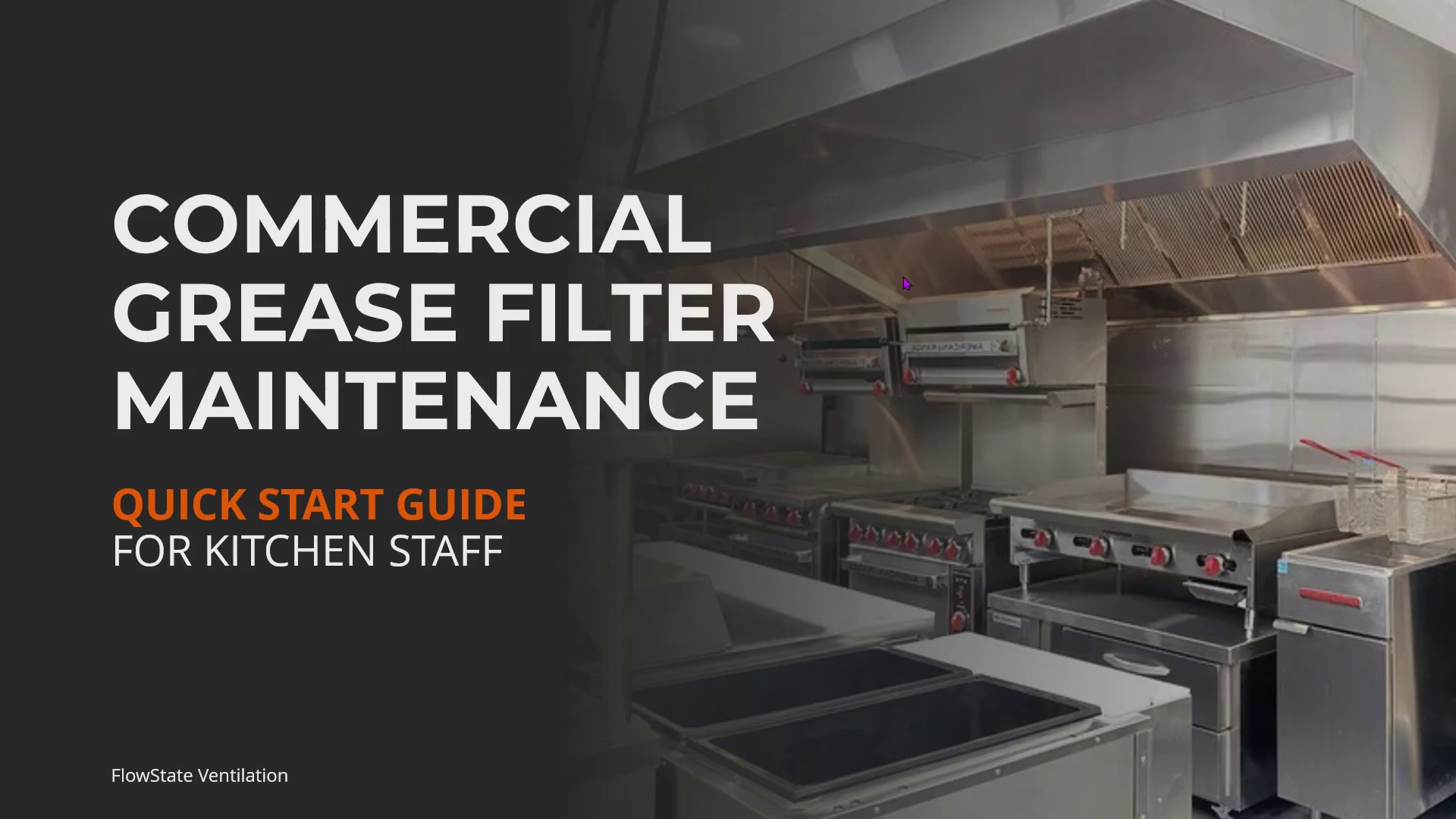 
key(ArrowRight)
 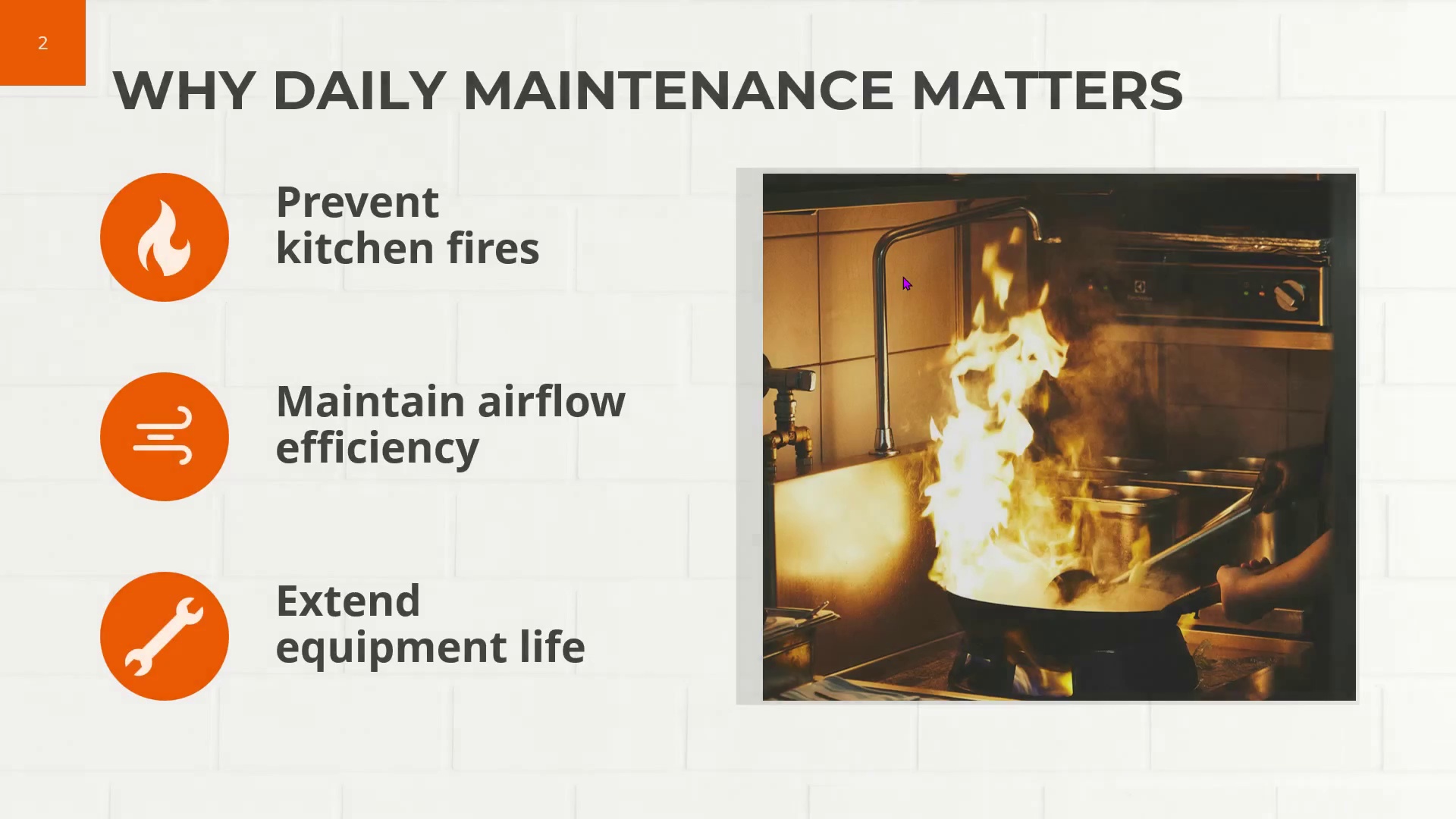 
key(ArrowRight)
 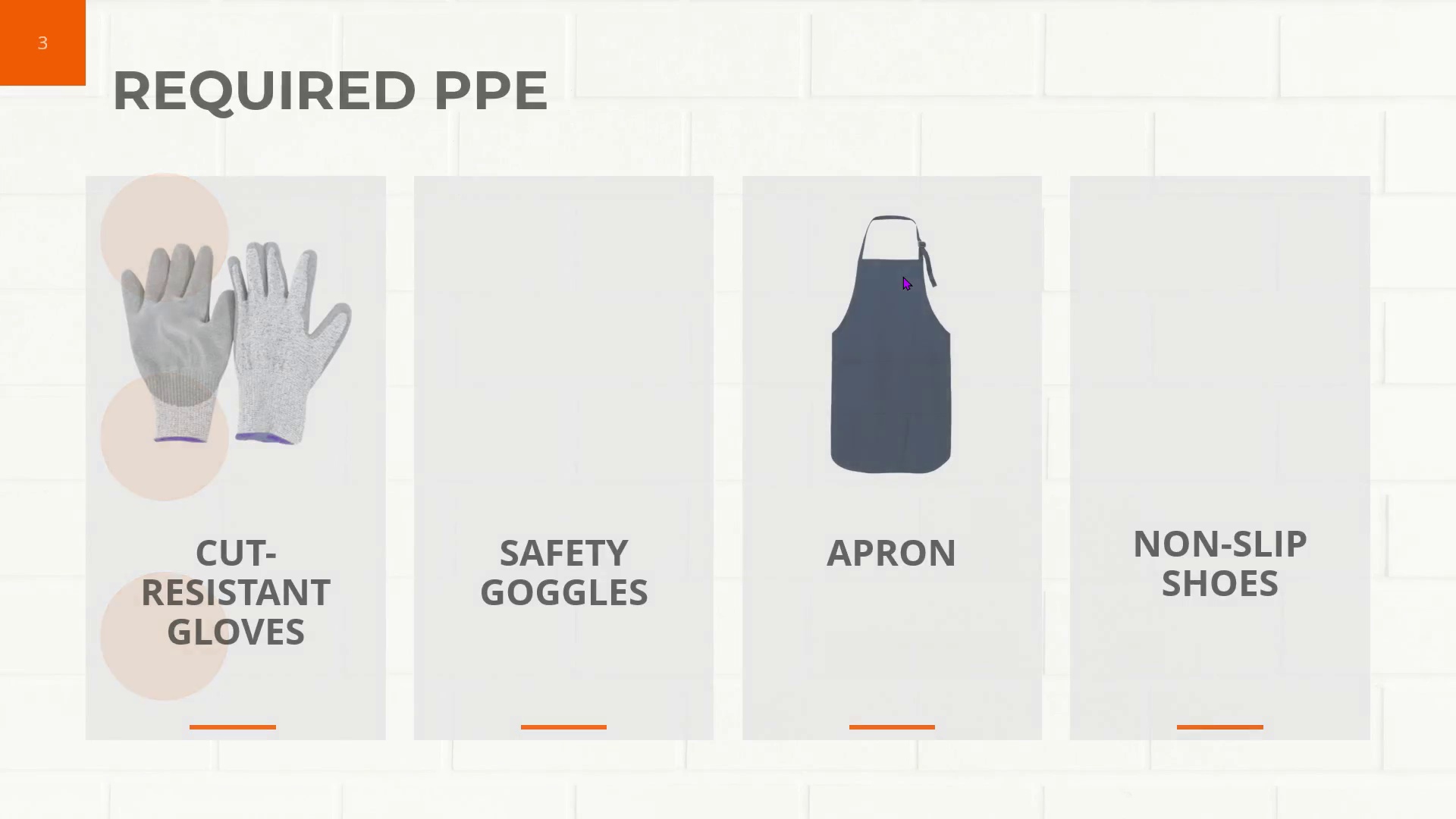 
key(ArrowRight)
 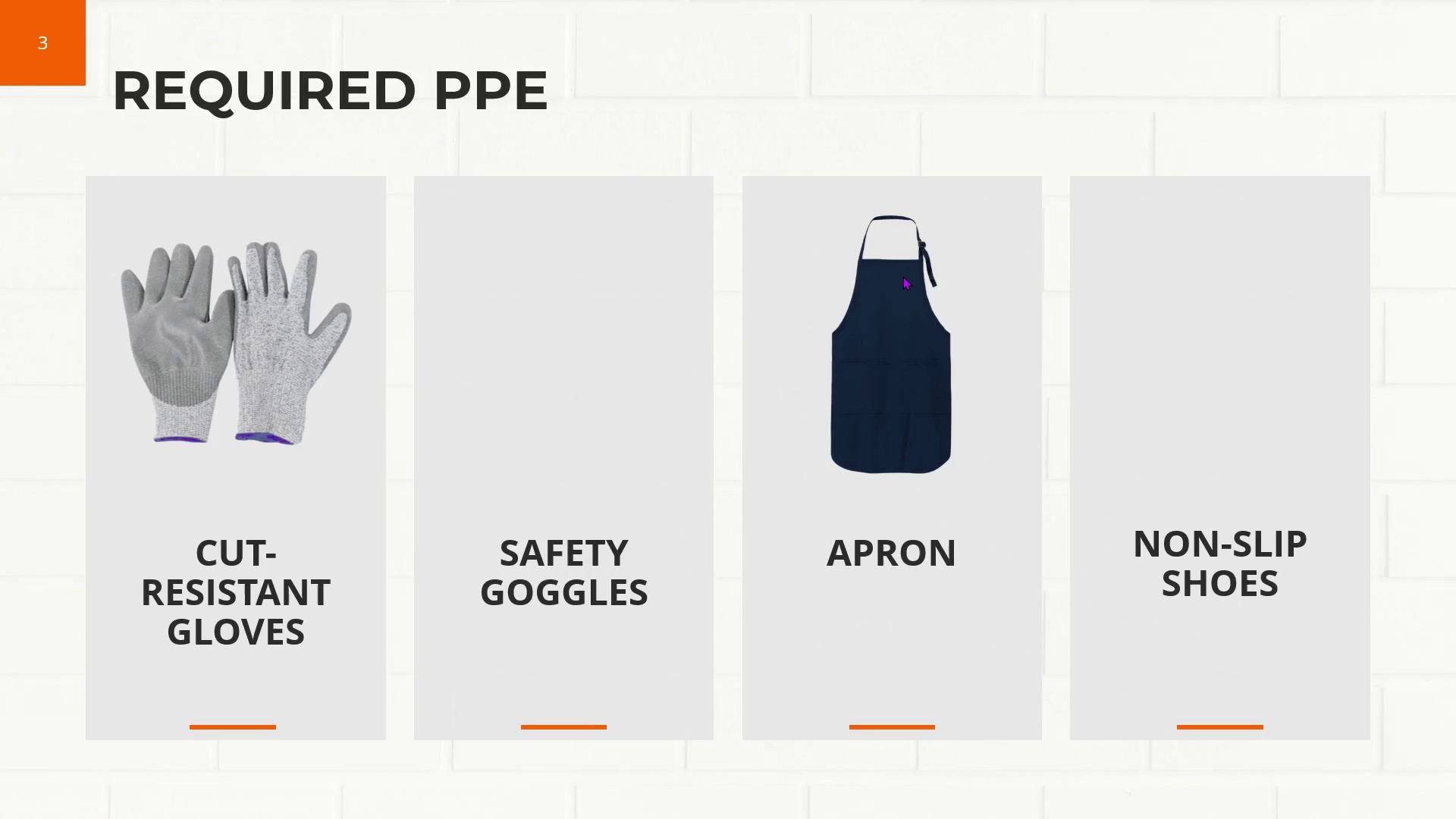 
key(ArrowRight)
 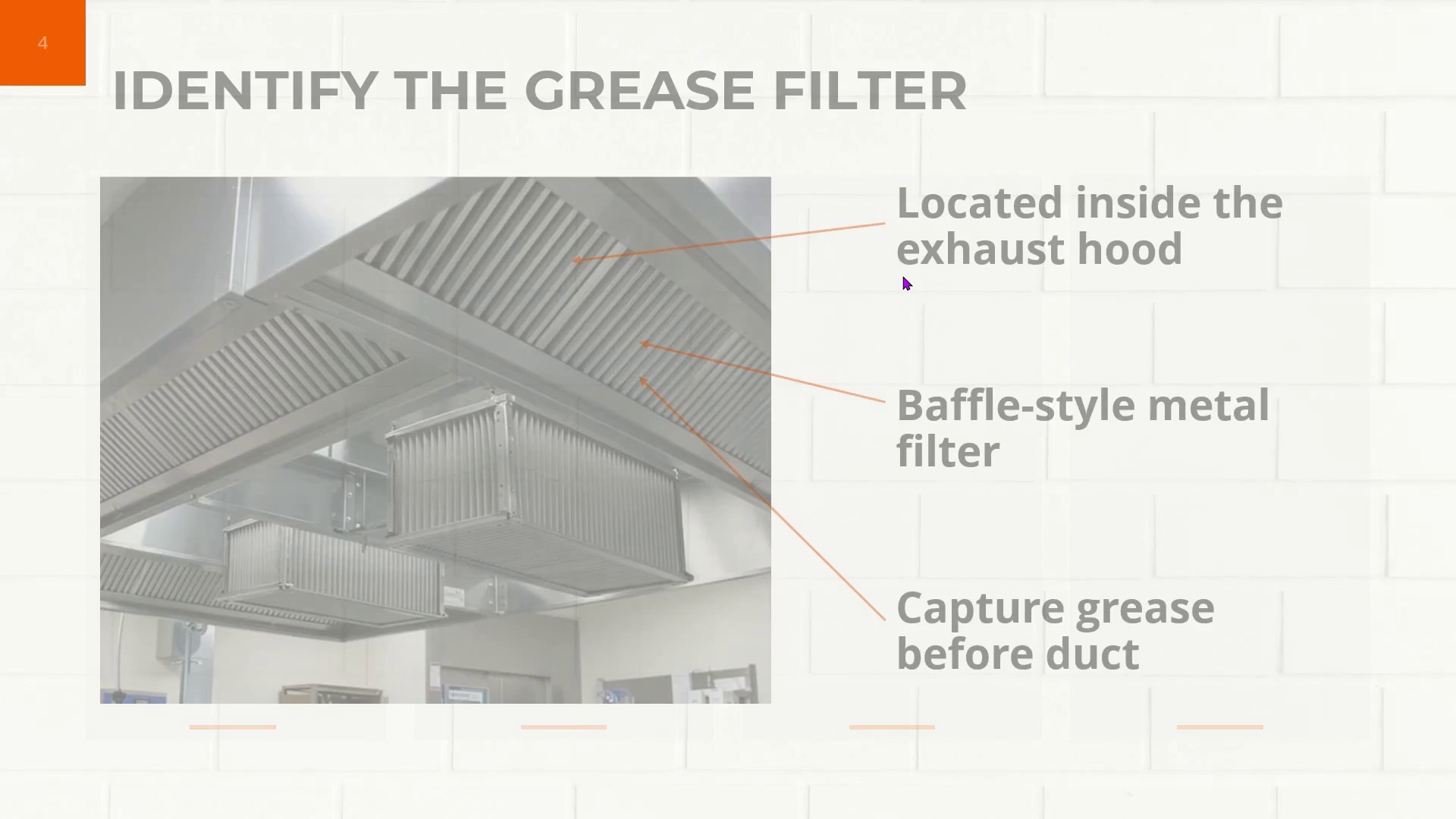 
key(ArrowRight)
 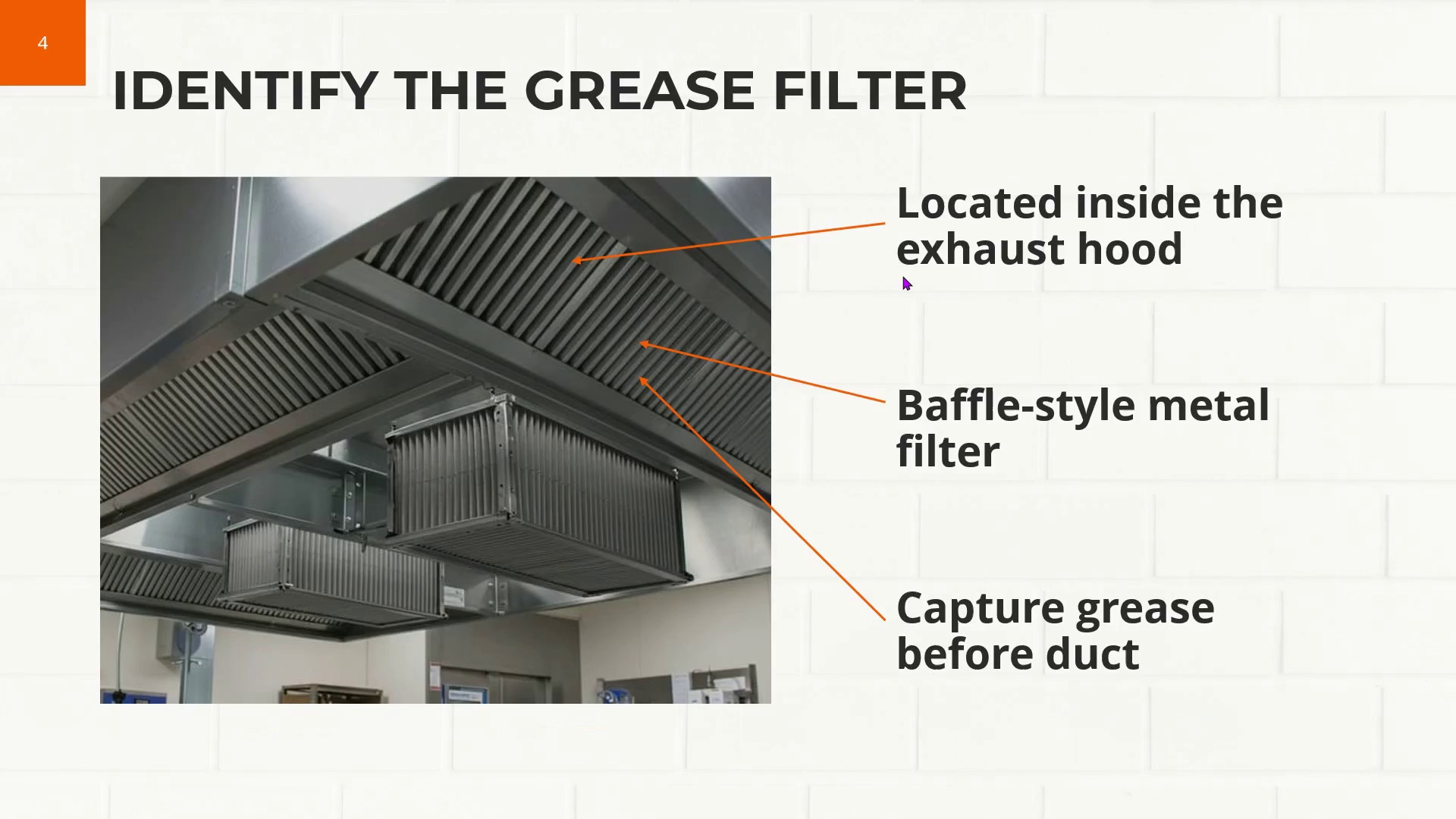 
key(ArrowRight)
 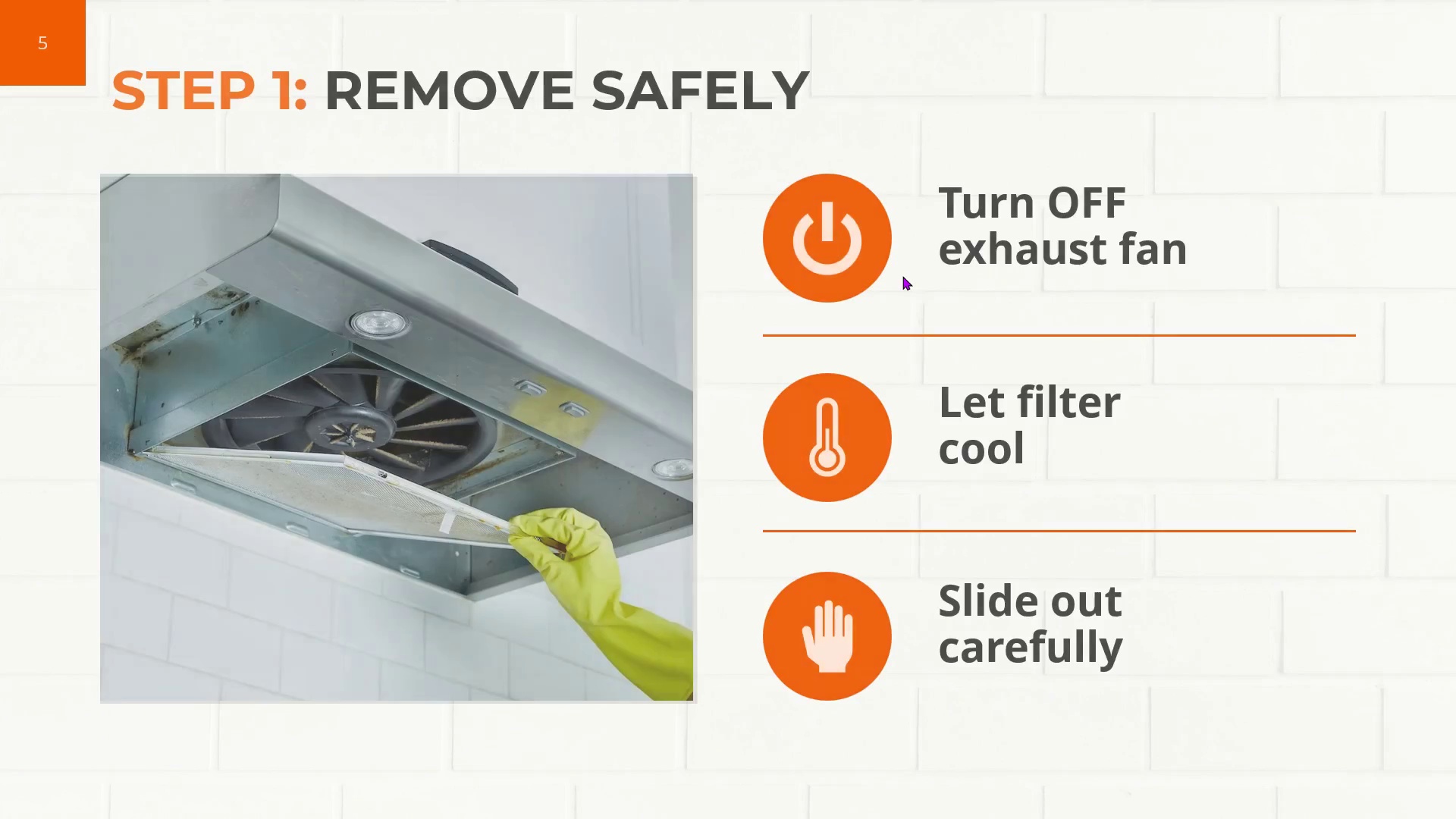 
key(ArrowRight)
 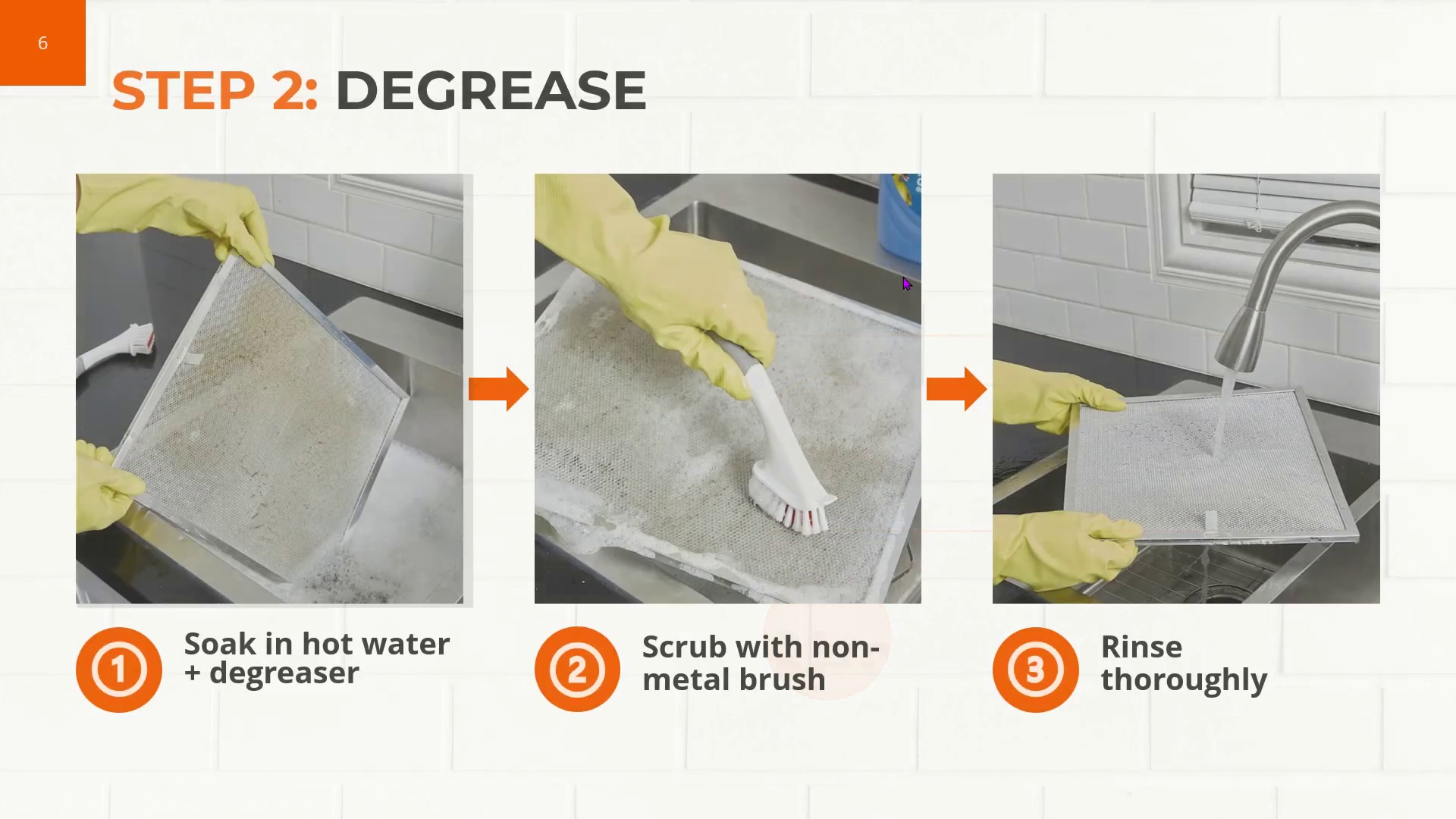 
key(ArrowRight)
 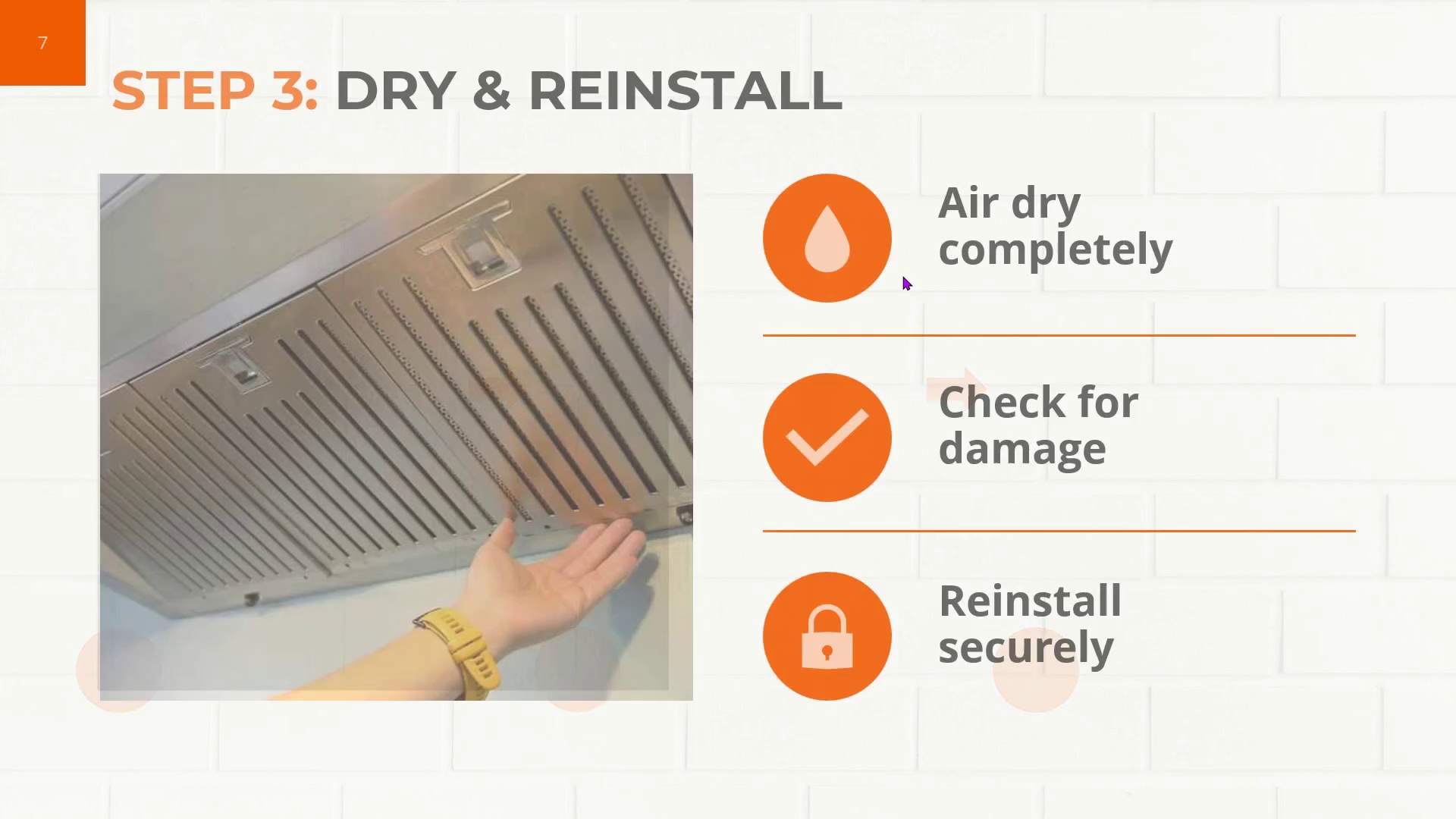 
key(ArrowRight)
 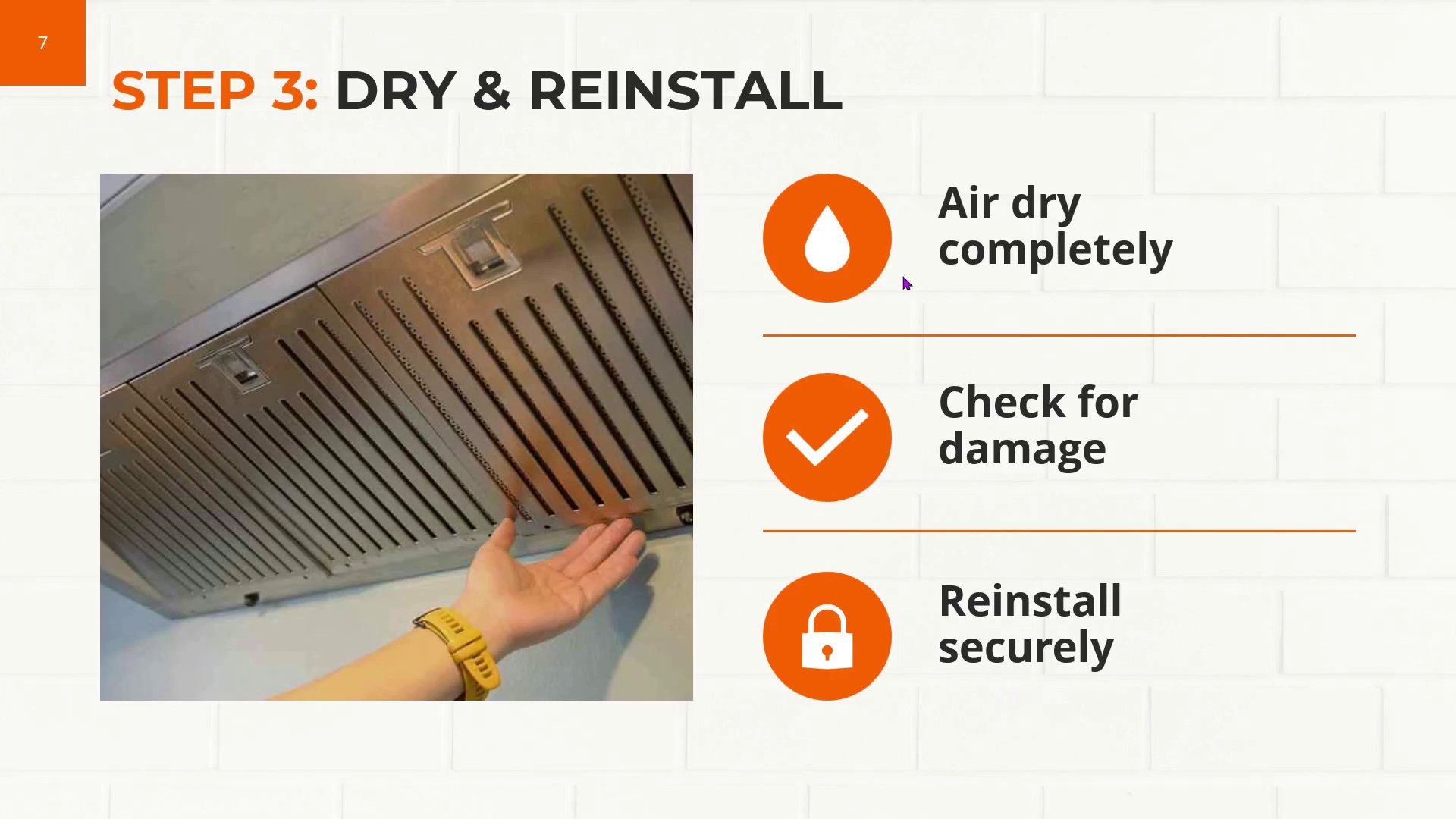 
key(ArrowRight)
 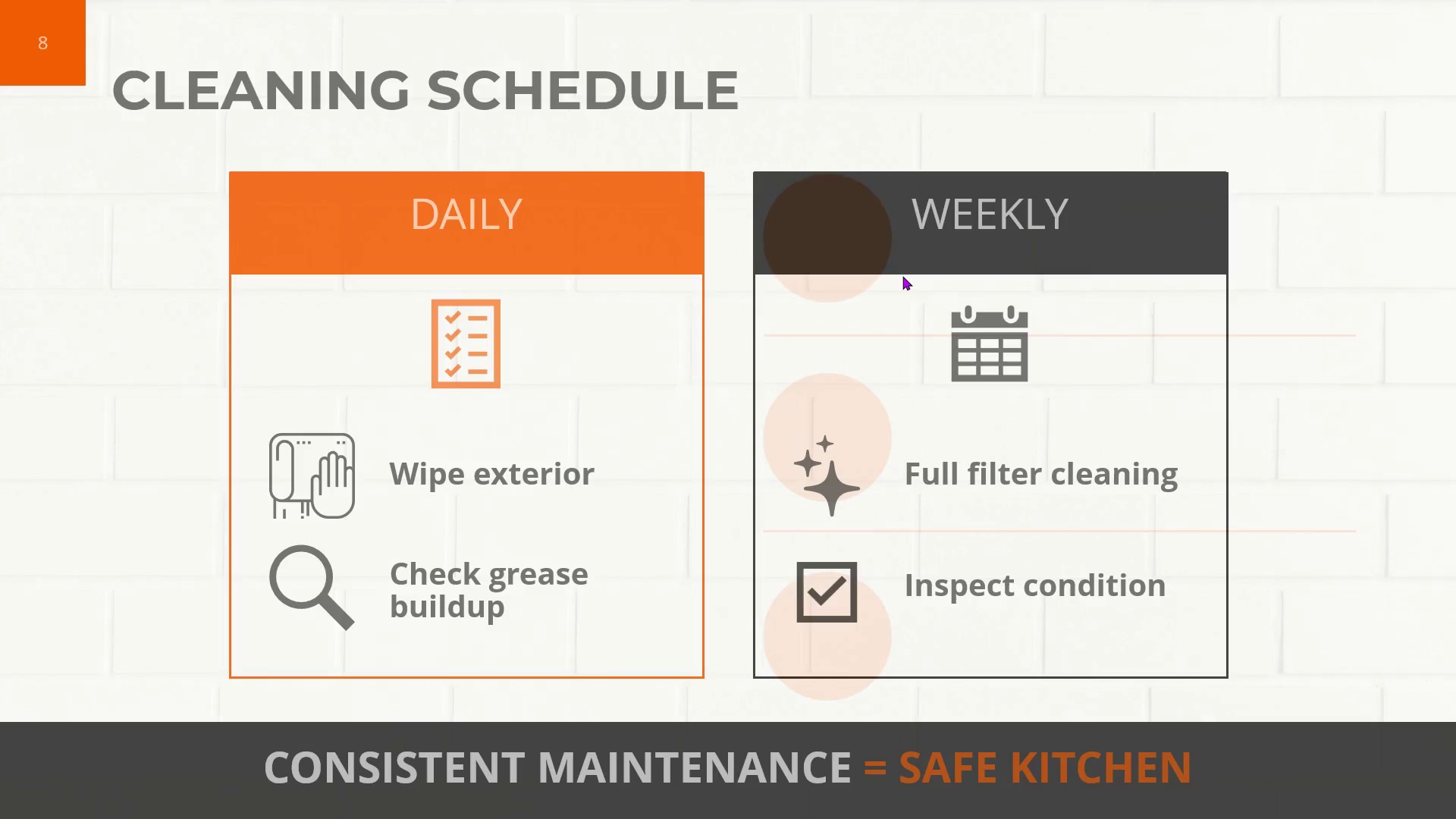 
key(ArrowRight)
 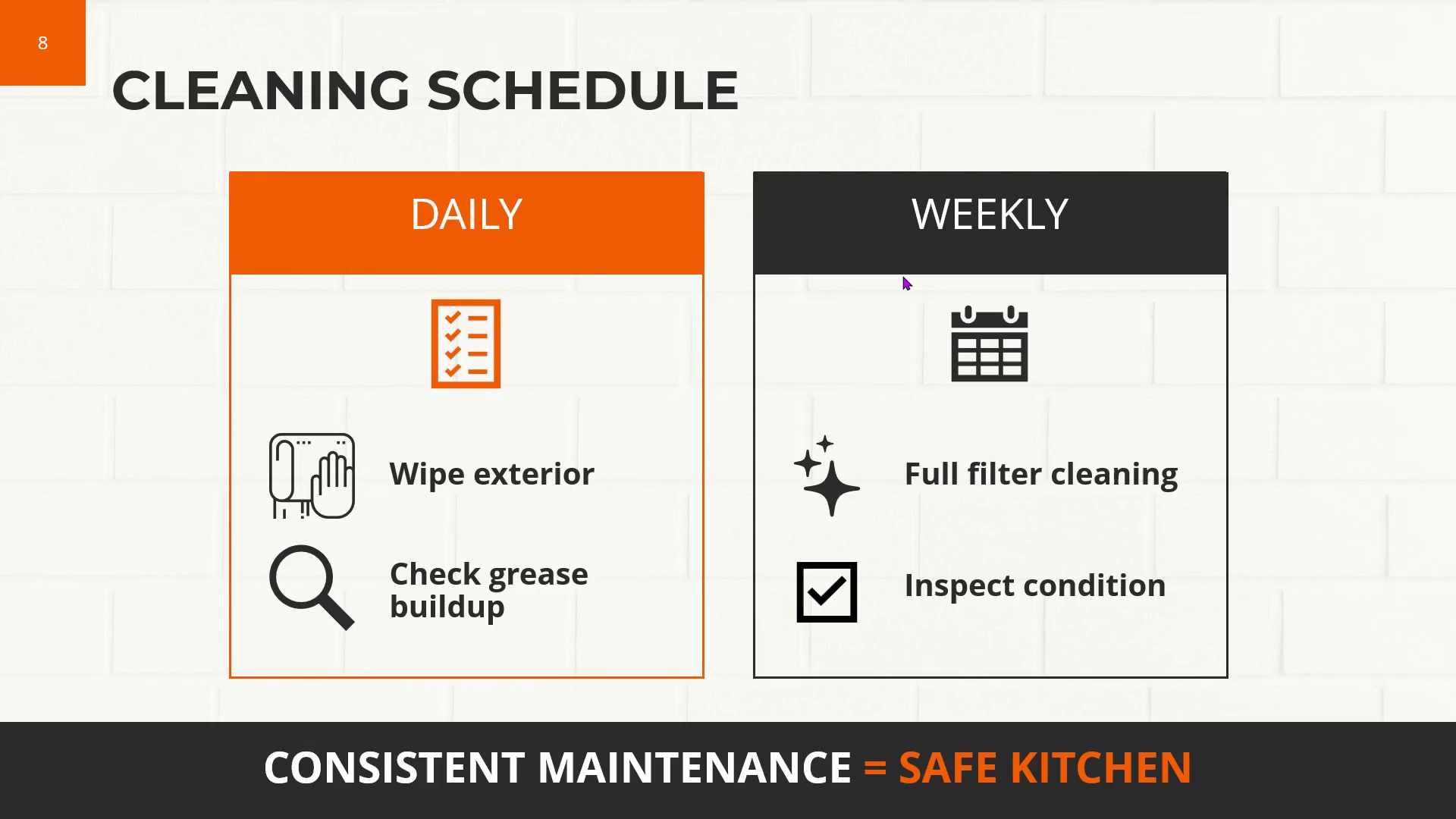 
key(ArrowRight)
 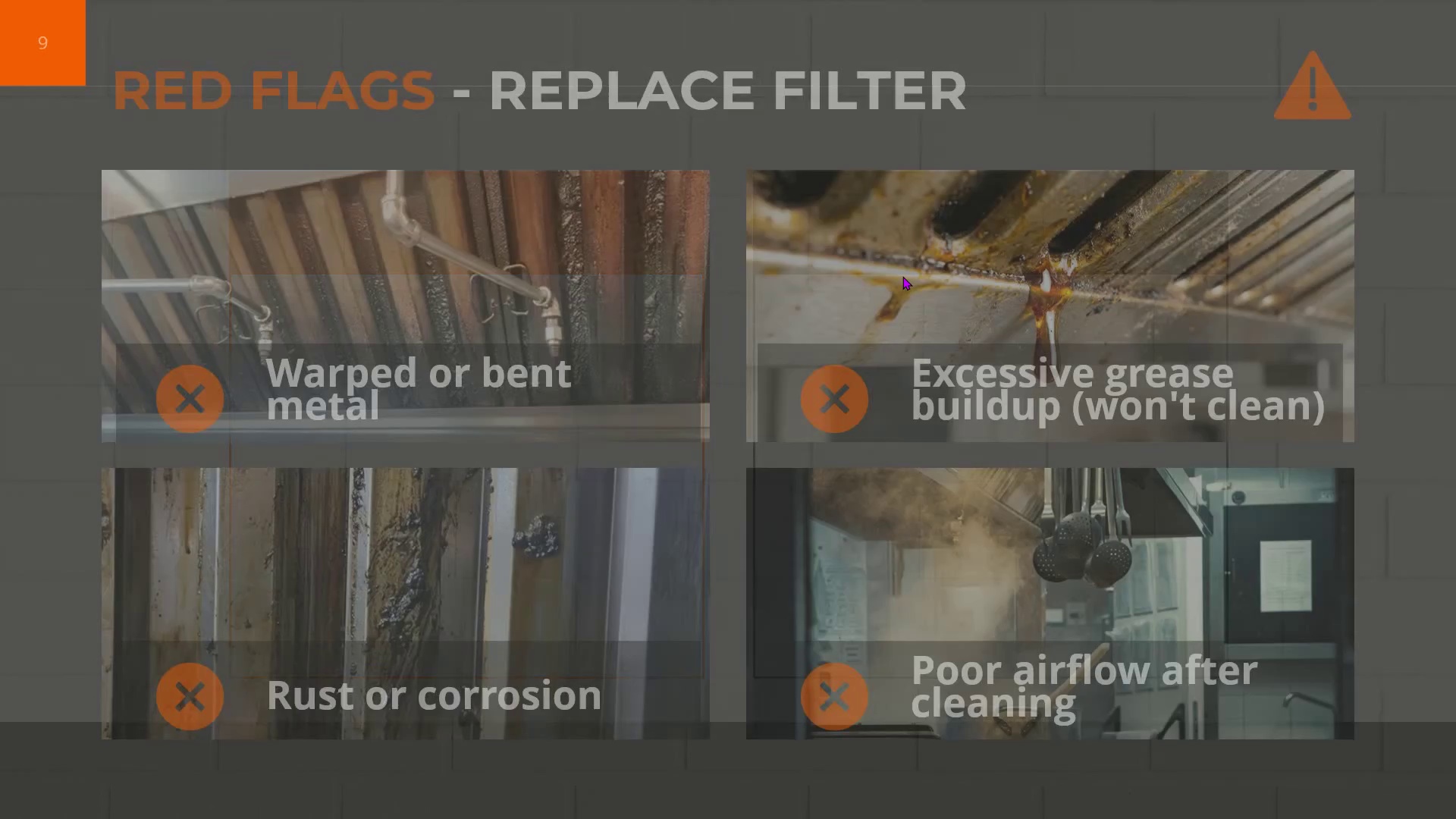 
key(ArrowRight)
 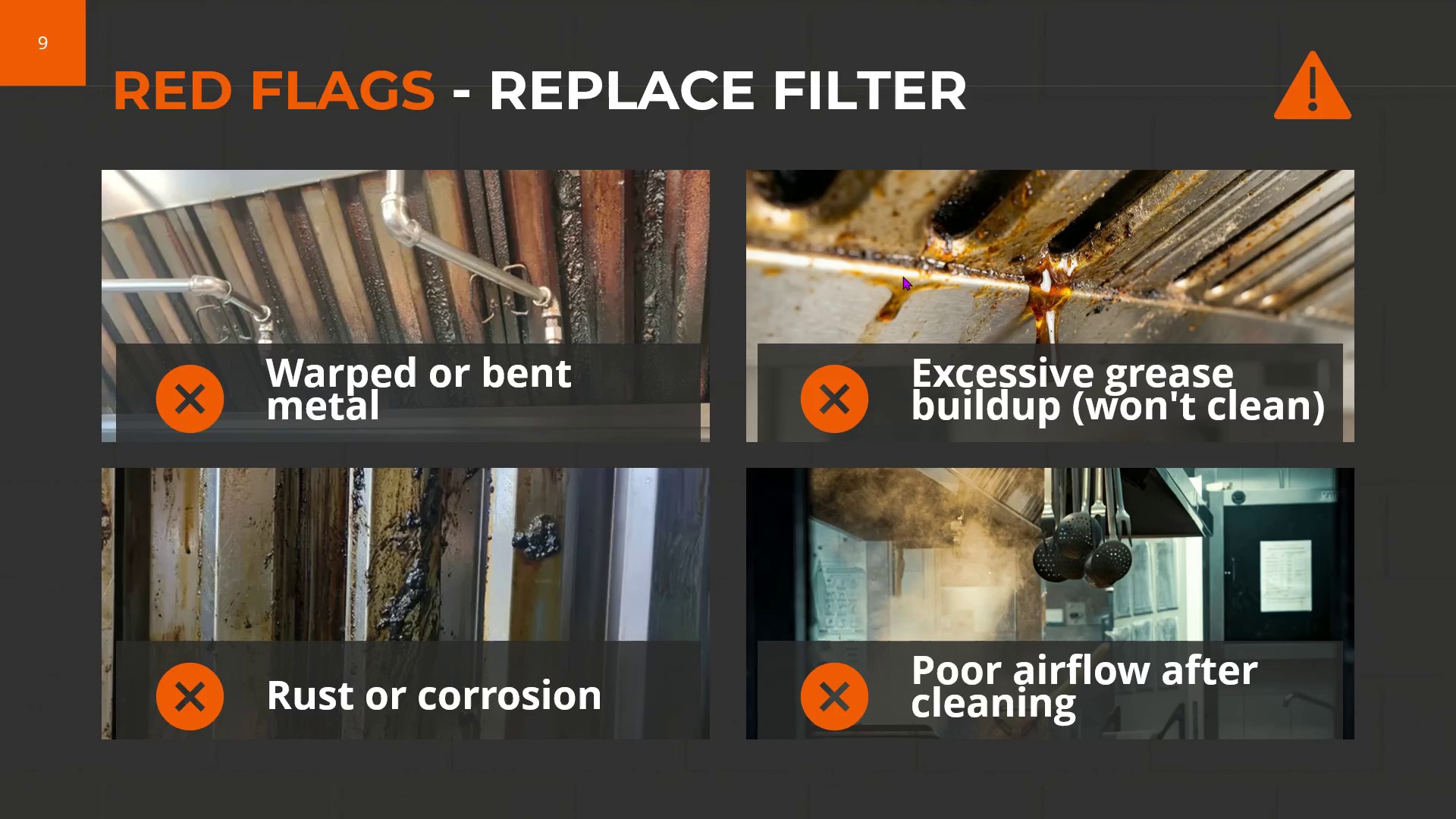 
key(ArrowRight)
 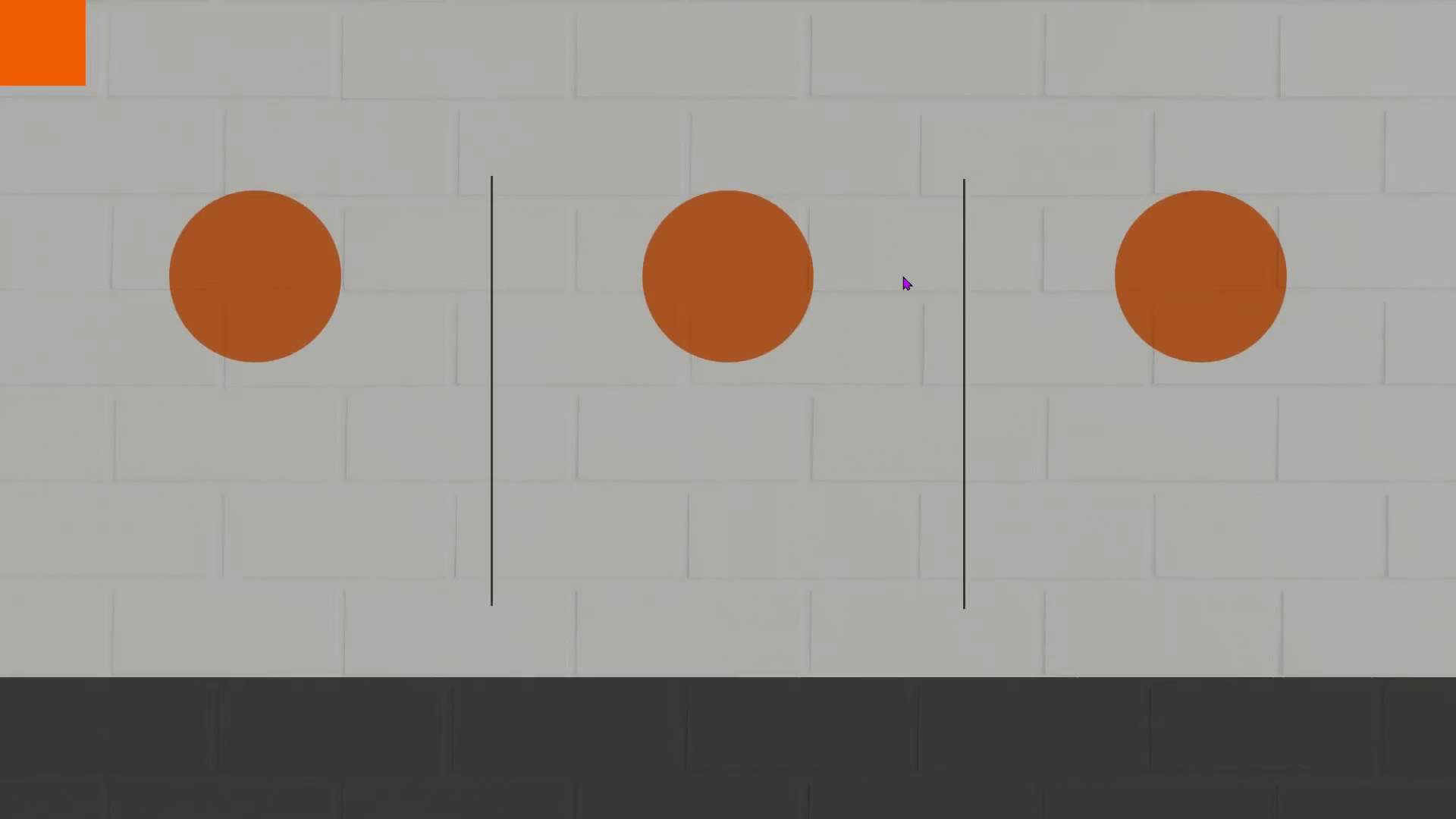 
key(ArrowRight)
 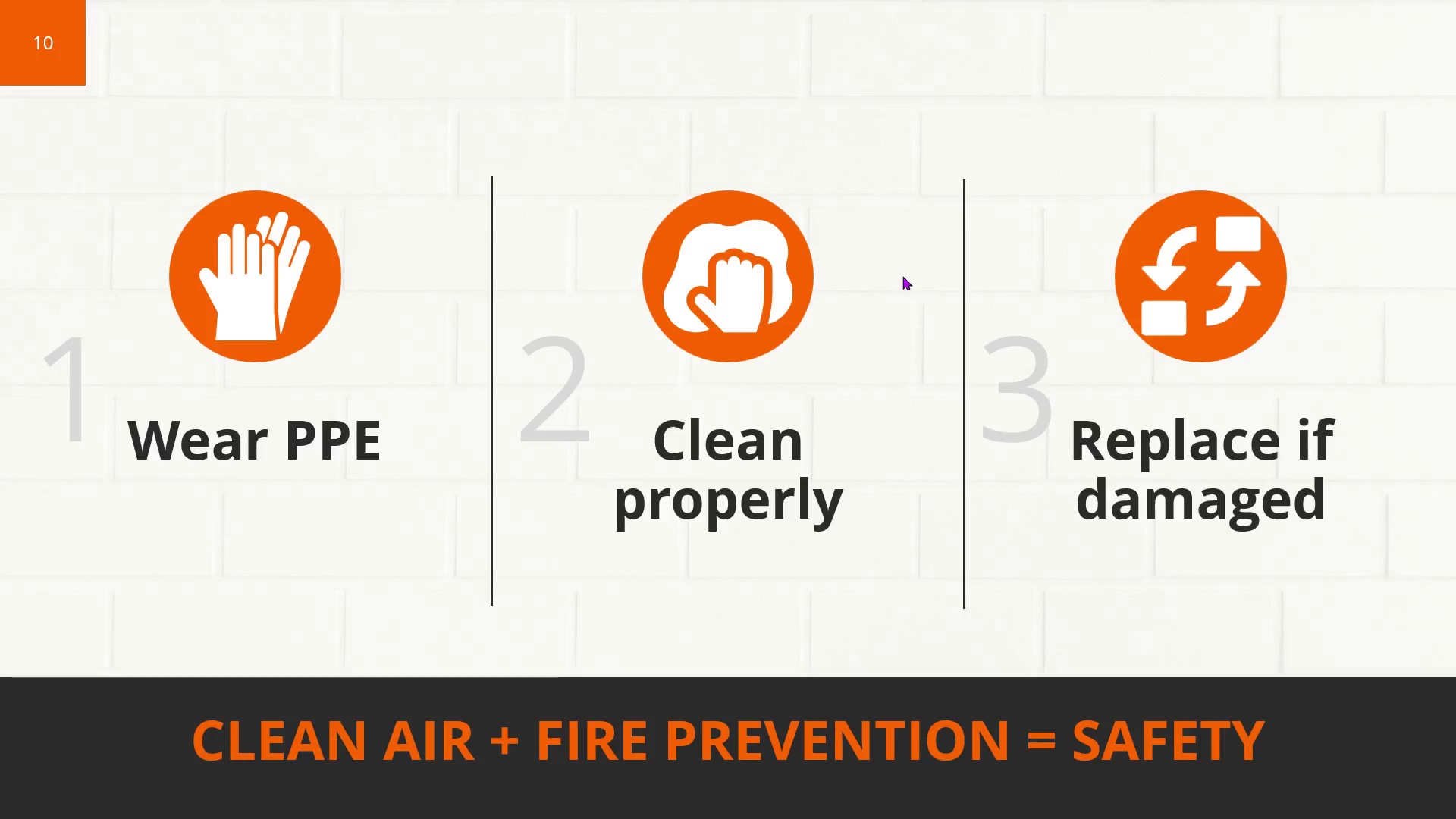 
key(ArrowRight)
 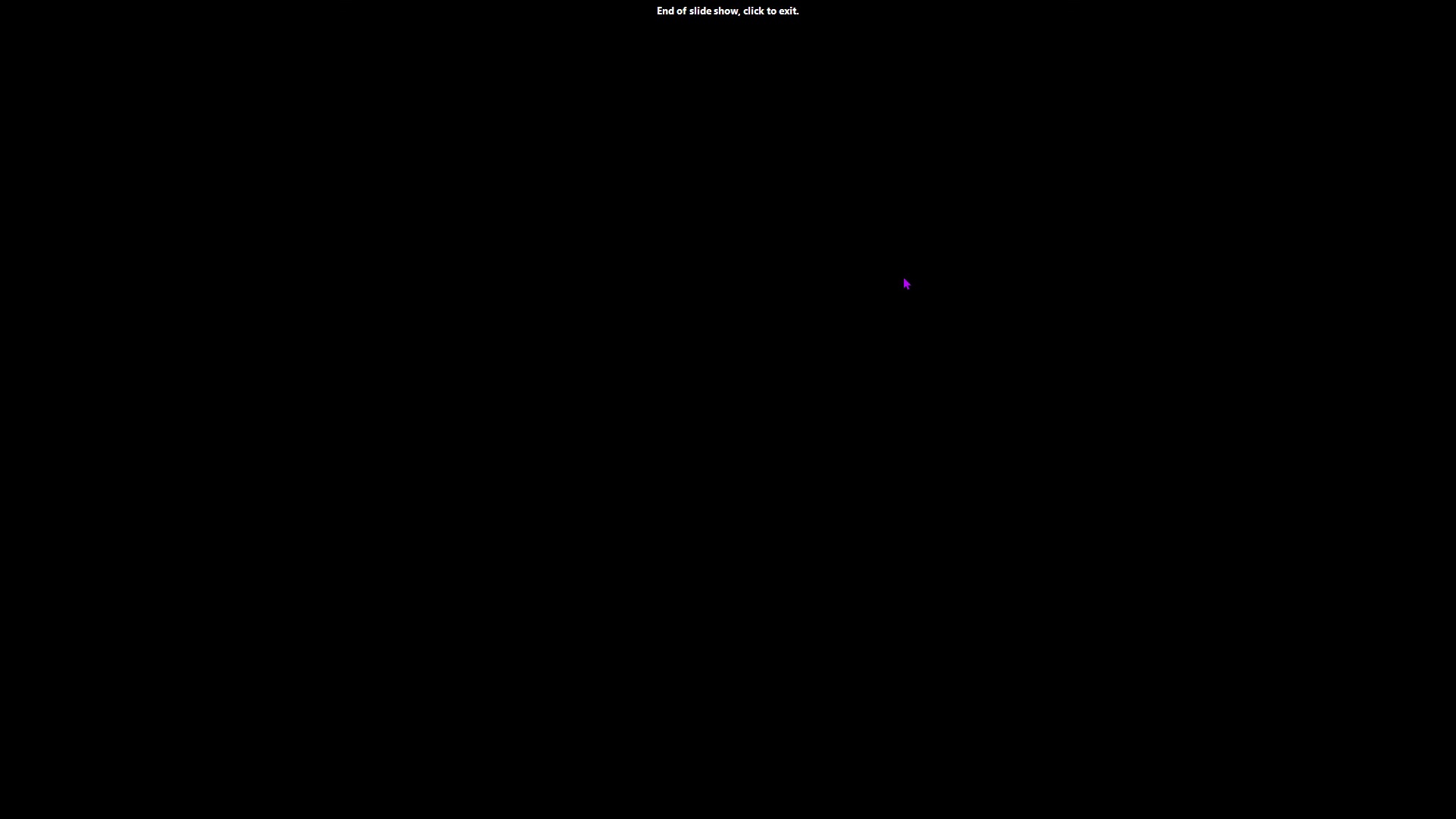 
key(Escape)
 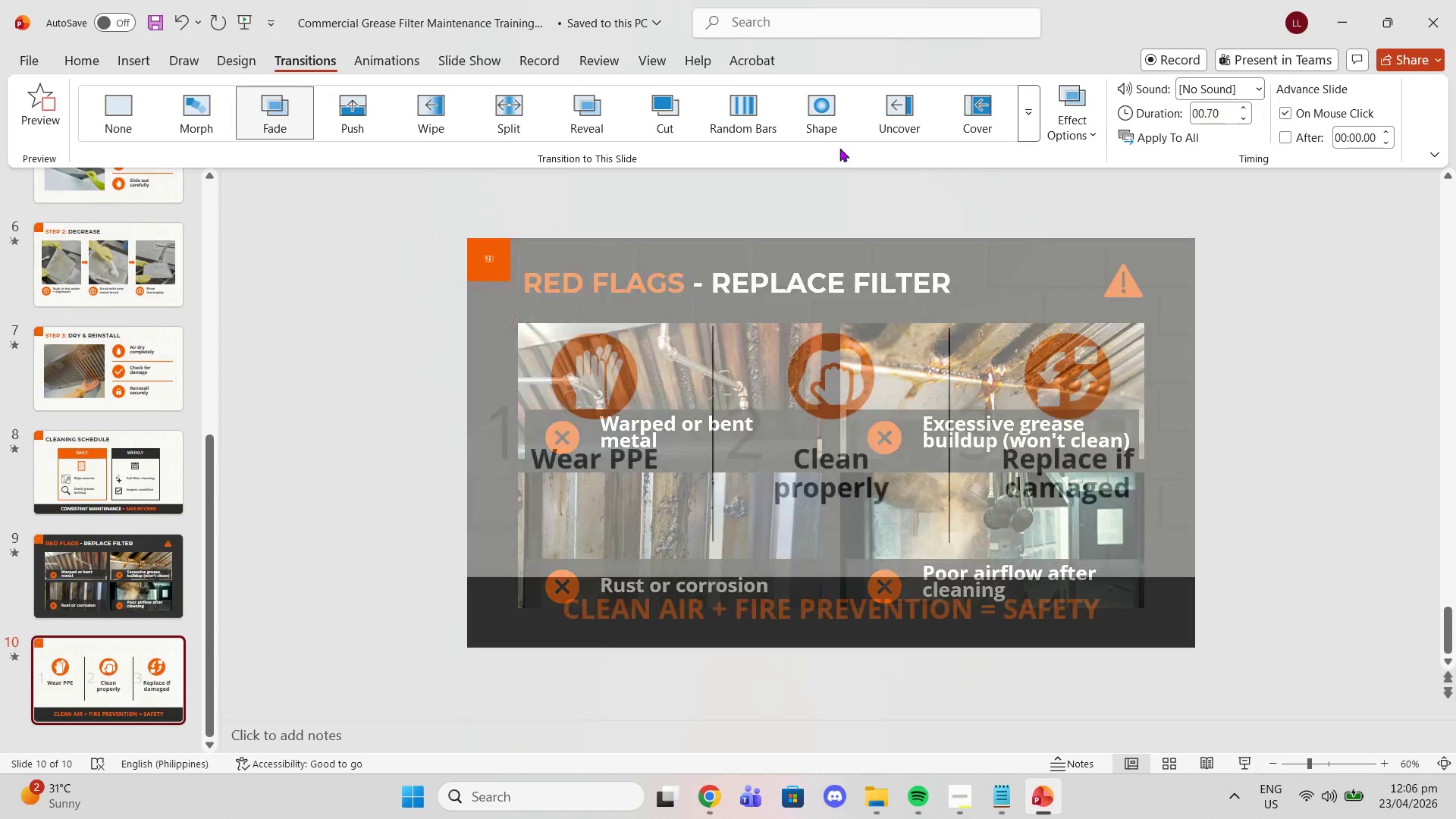 
left_click([1157, 130])
 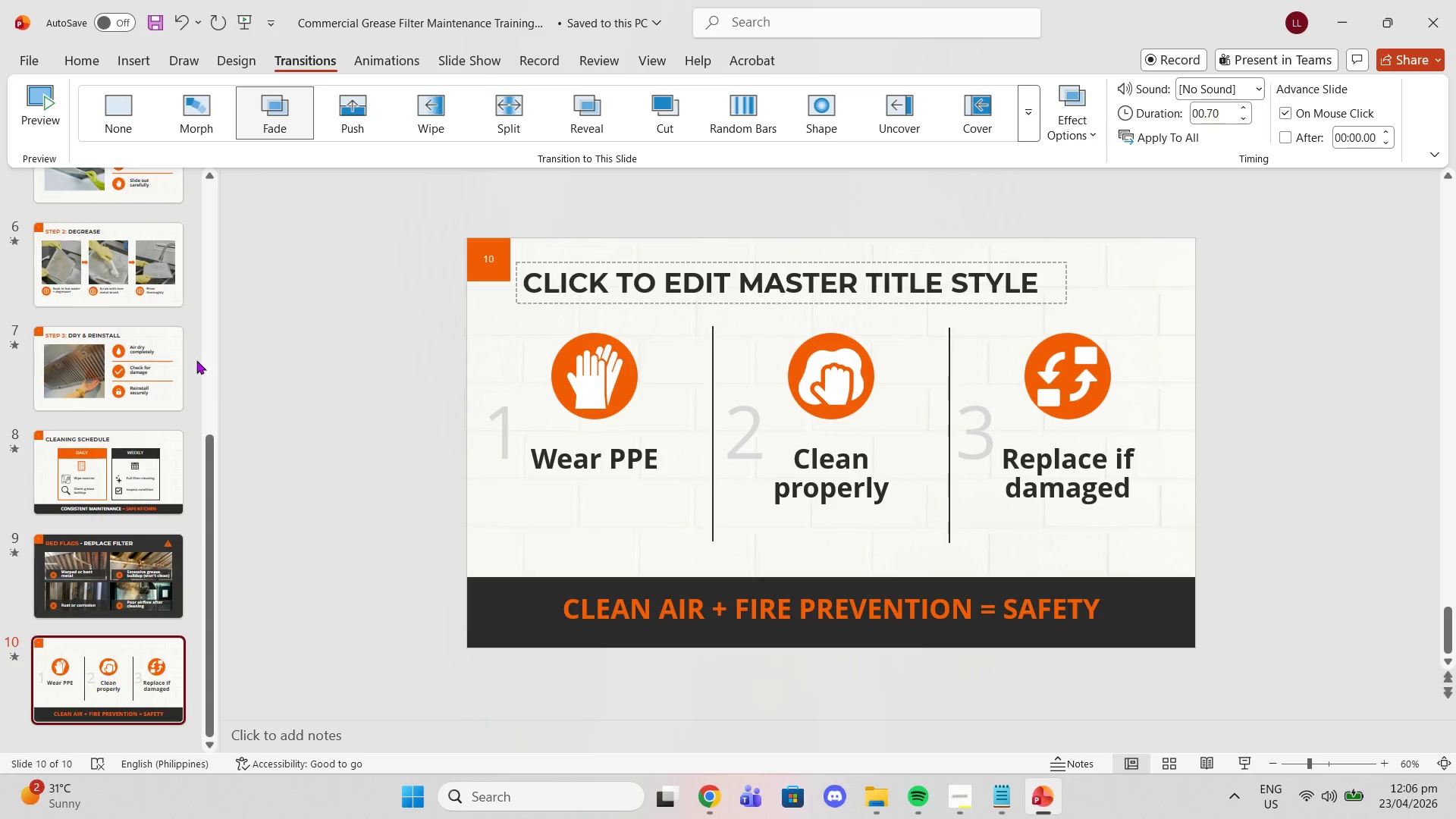 
left_click([75, 231])
 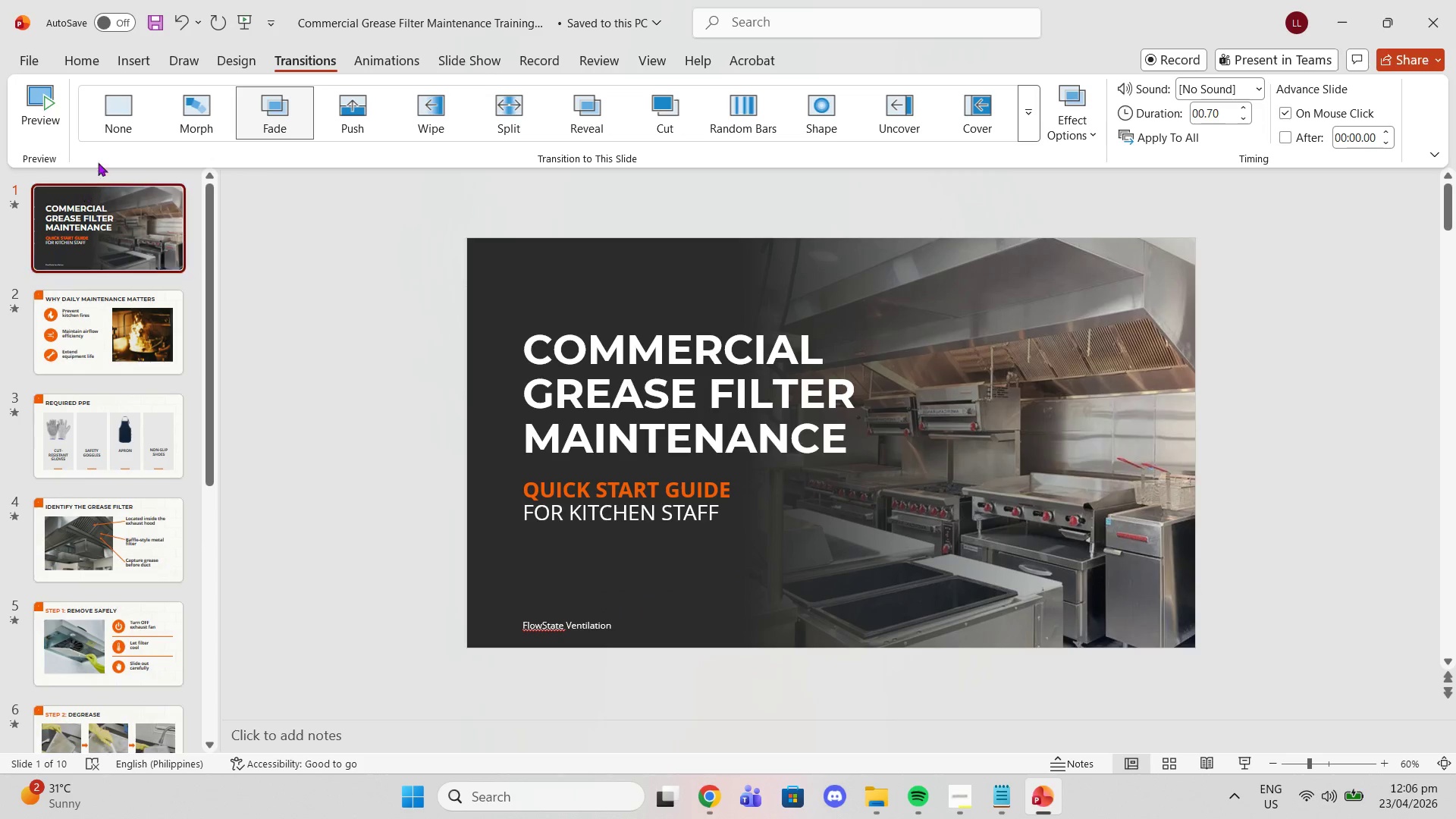 
scroll: coordinate [89, 305], scroll_direction: up, amount: 15.0
 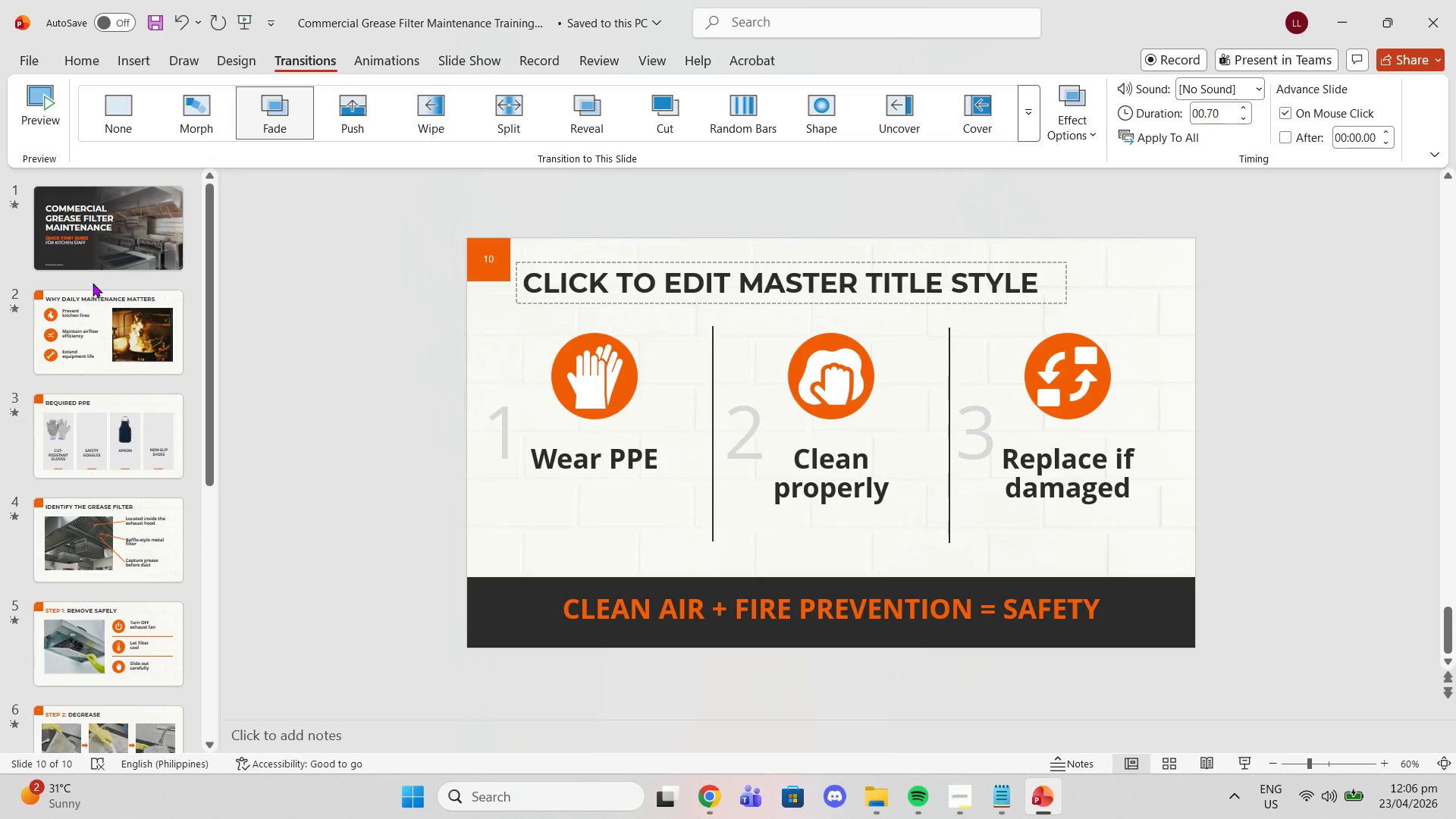 
left_click([105, 124])
 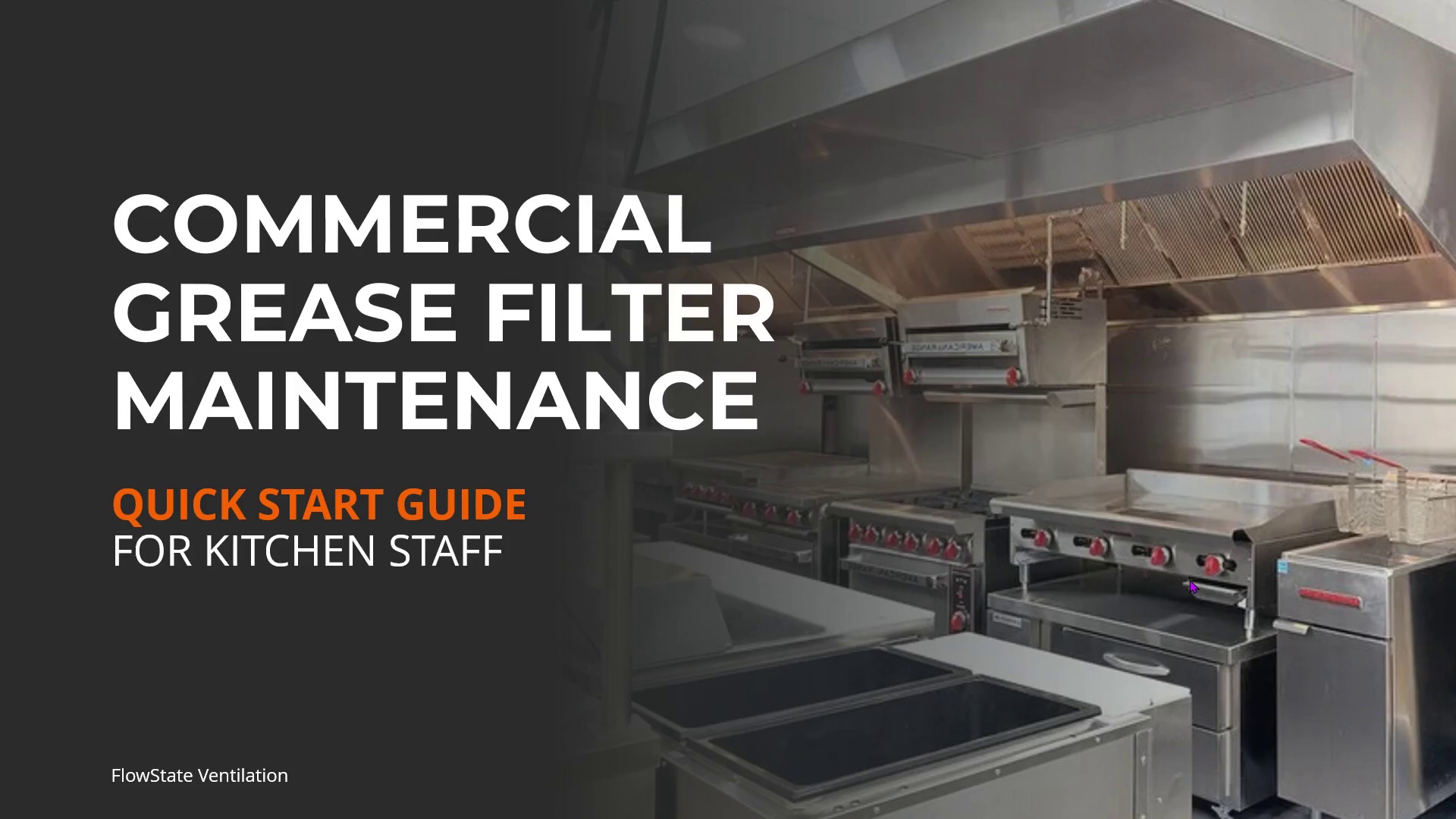 
key(ArrowRight)
 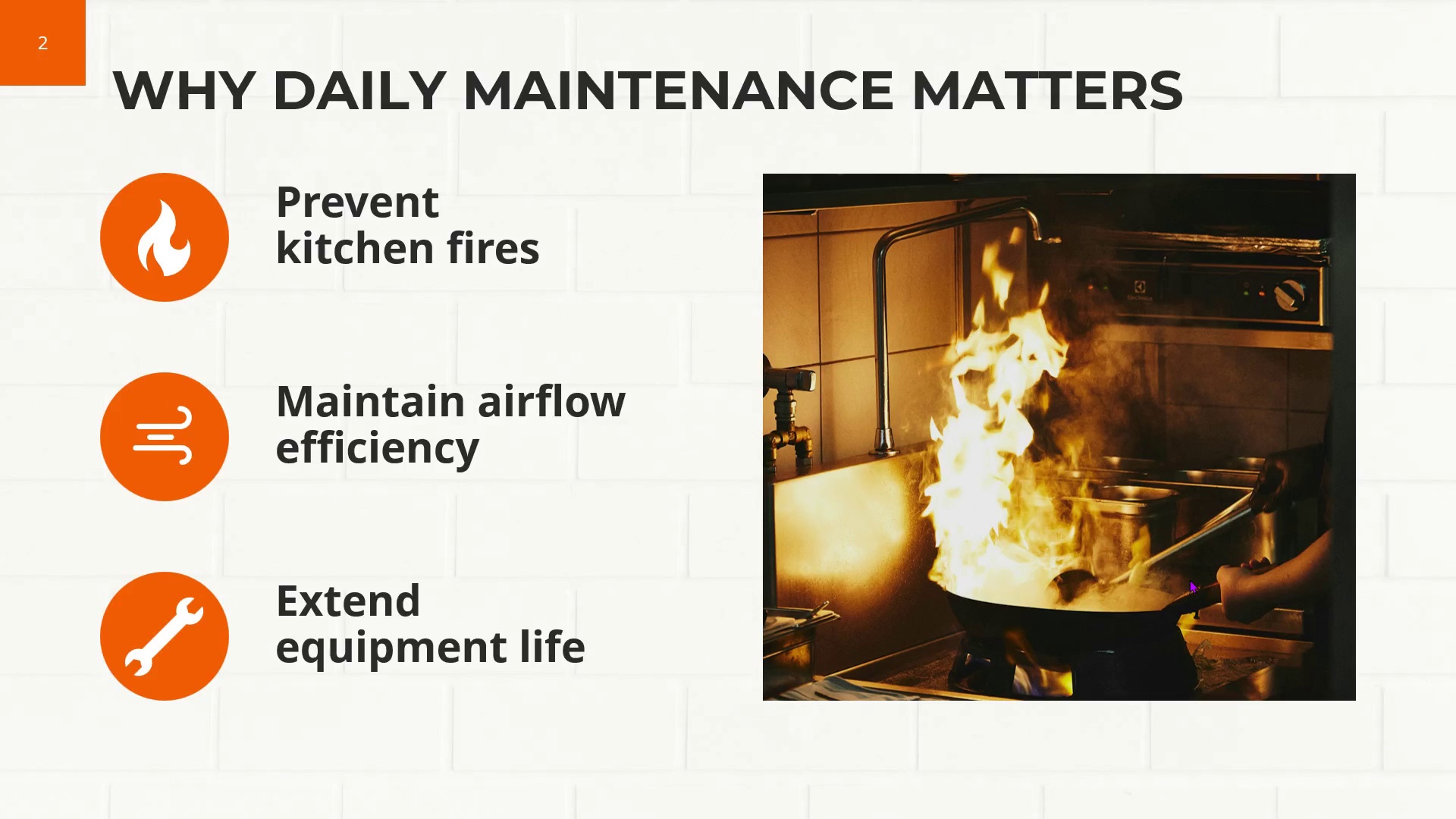 
key(ArrowRight)
 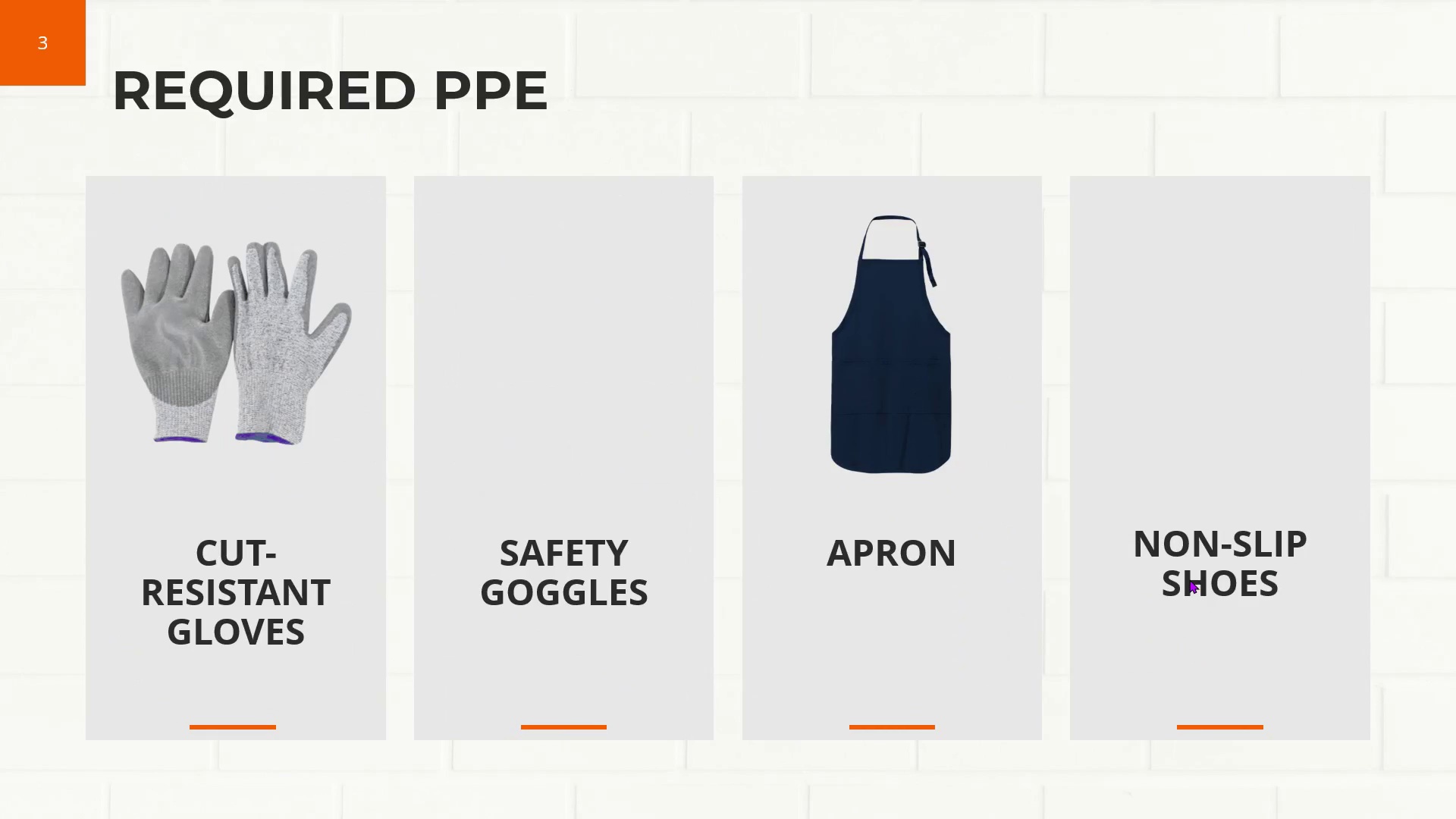 
key(ArrowRight)
 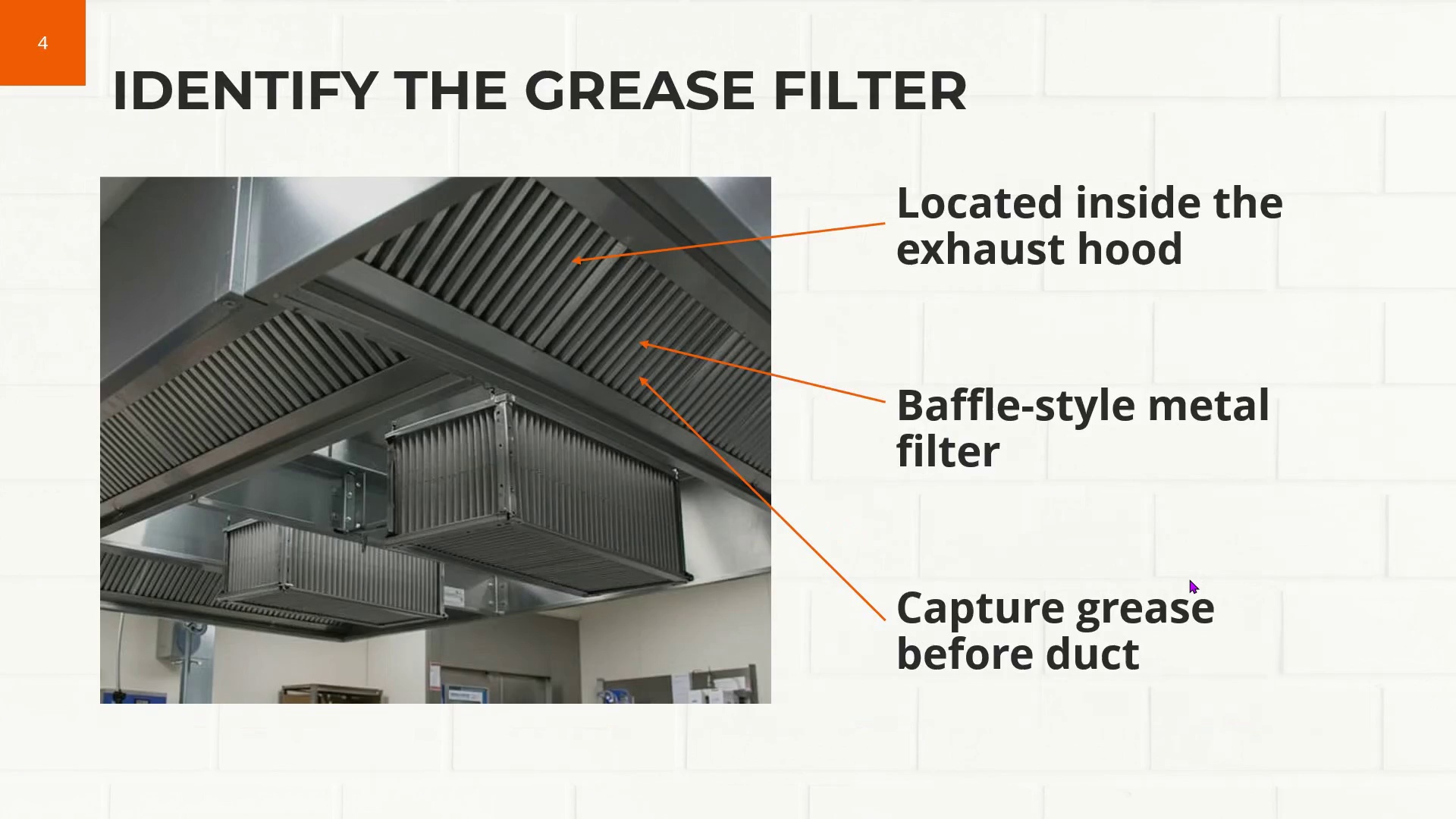 
wait(14.91)
 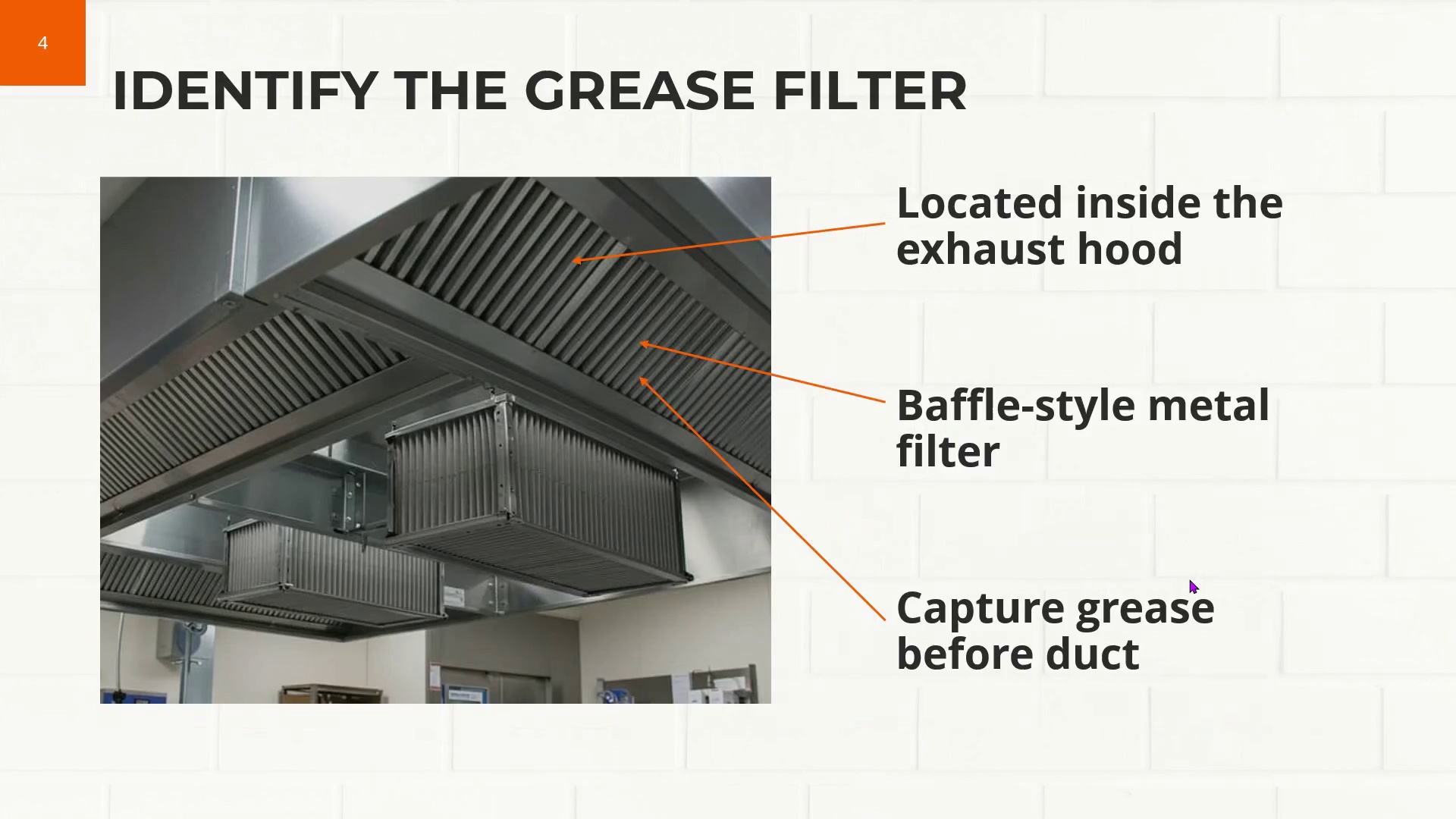 
key(ArrowRight)
 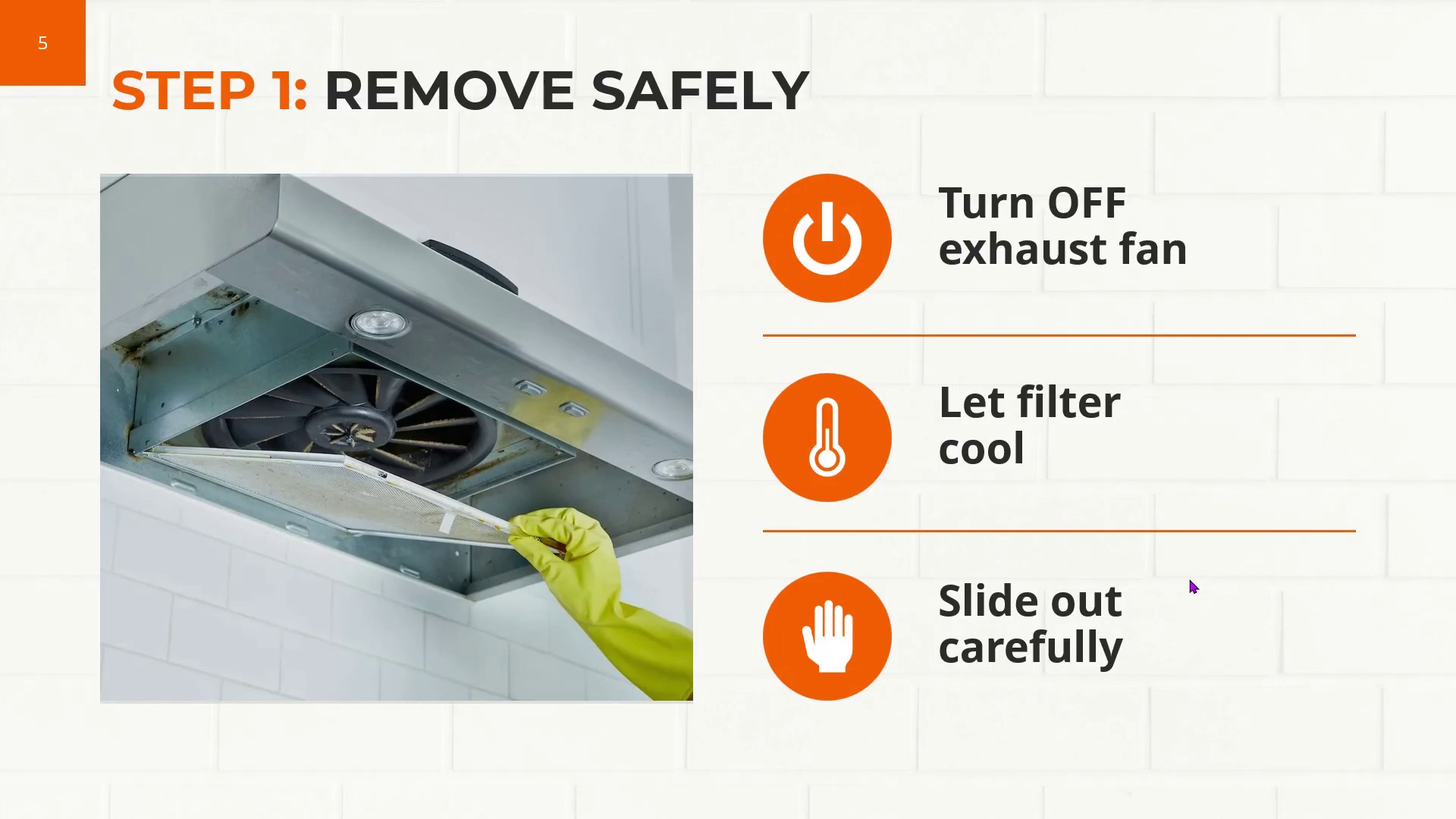 
key(ArrowLeft)
 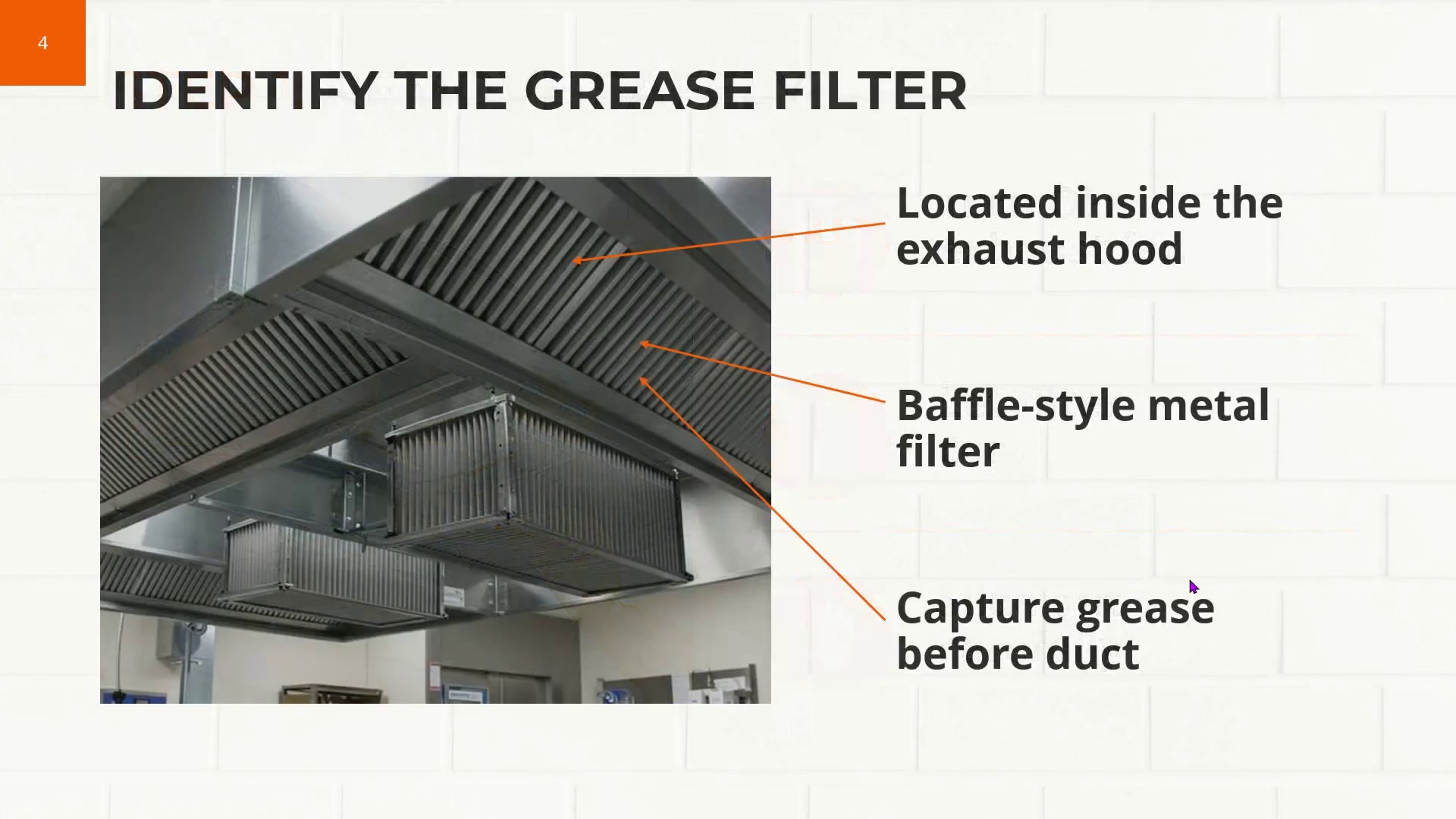 
key(ArrowRight)
 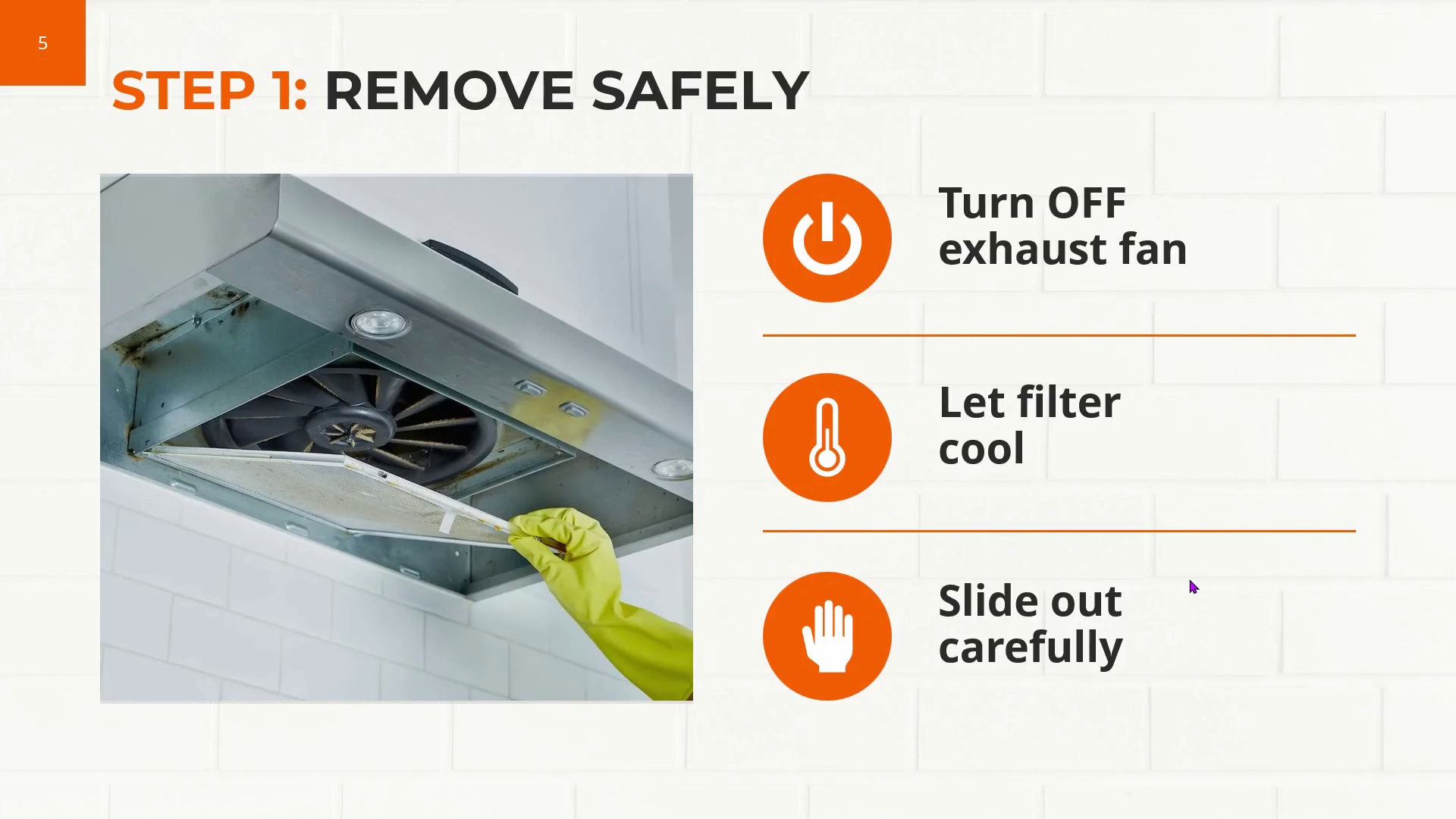 
key(ArrowRight)
 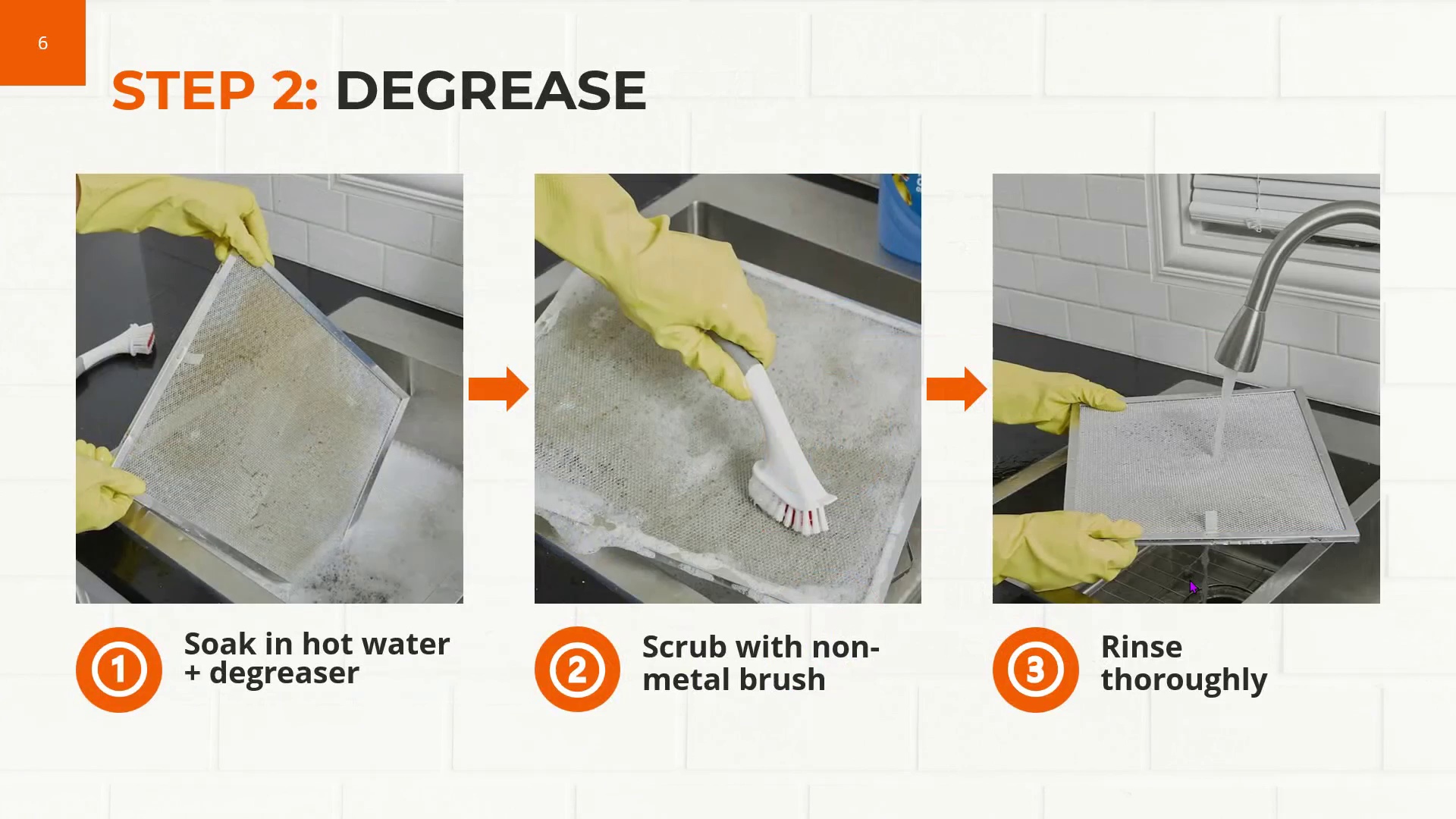 
key(ArrowRight)
 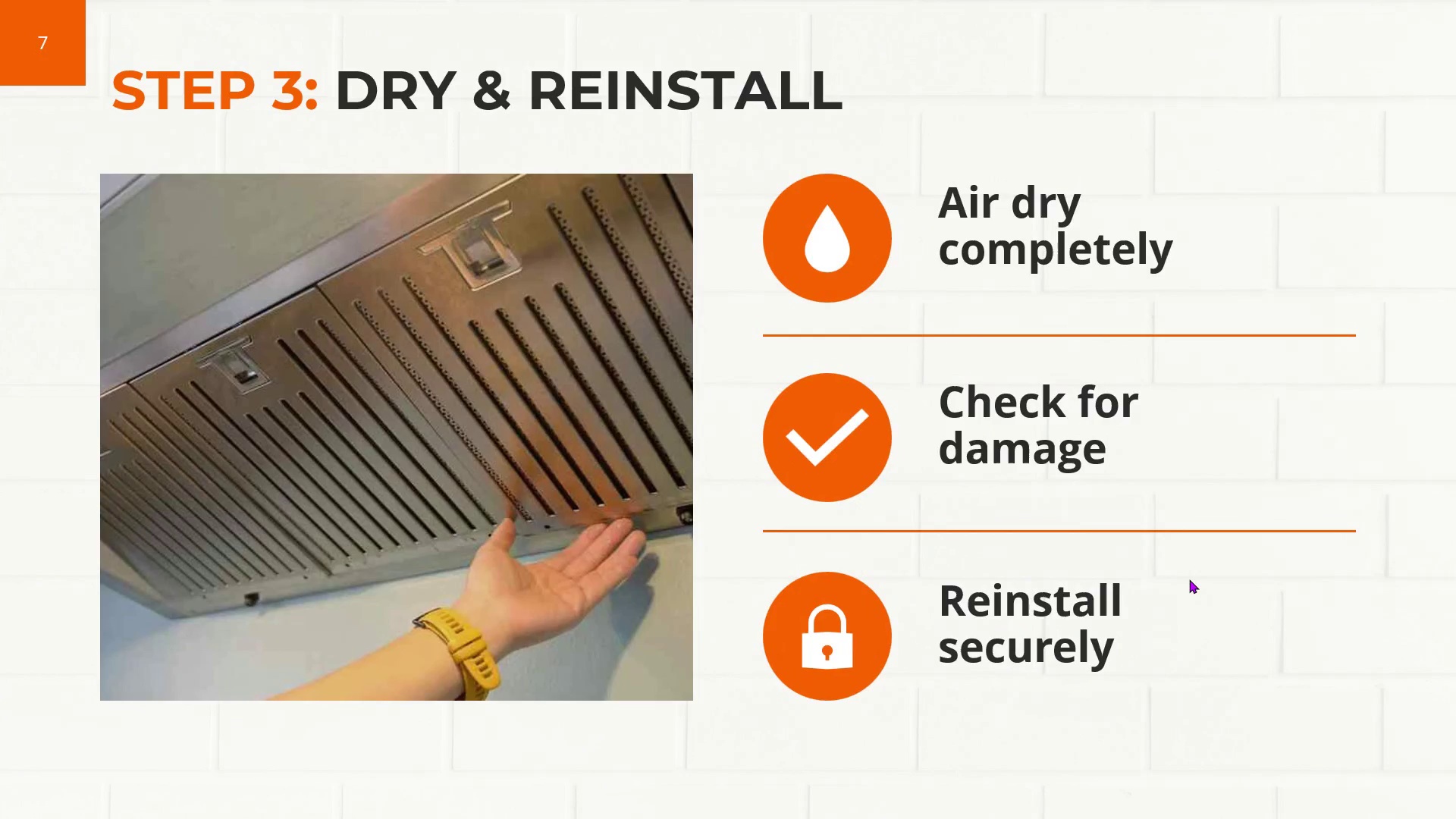 
key(ArrowRight)
 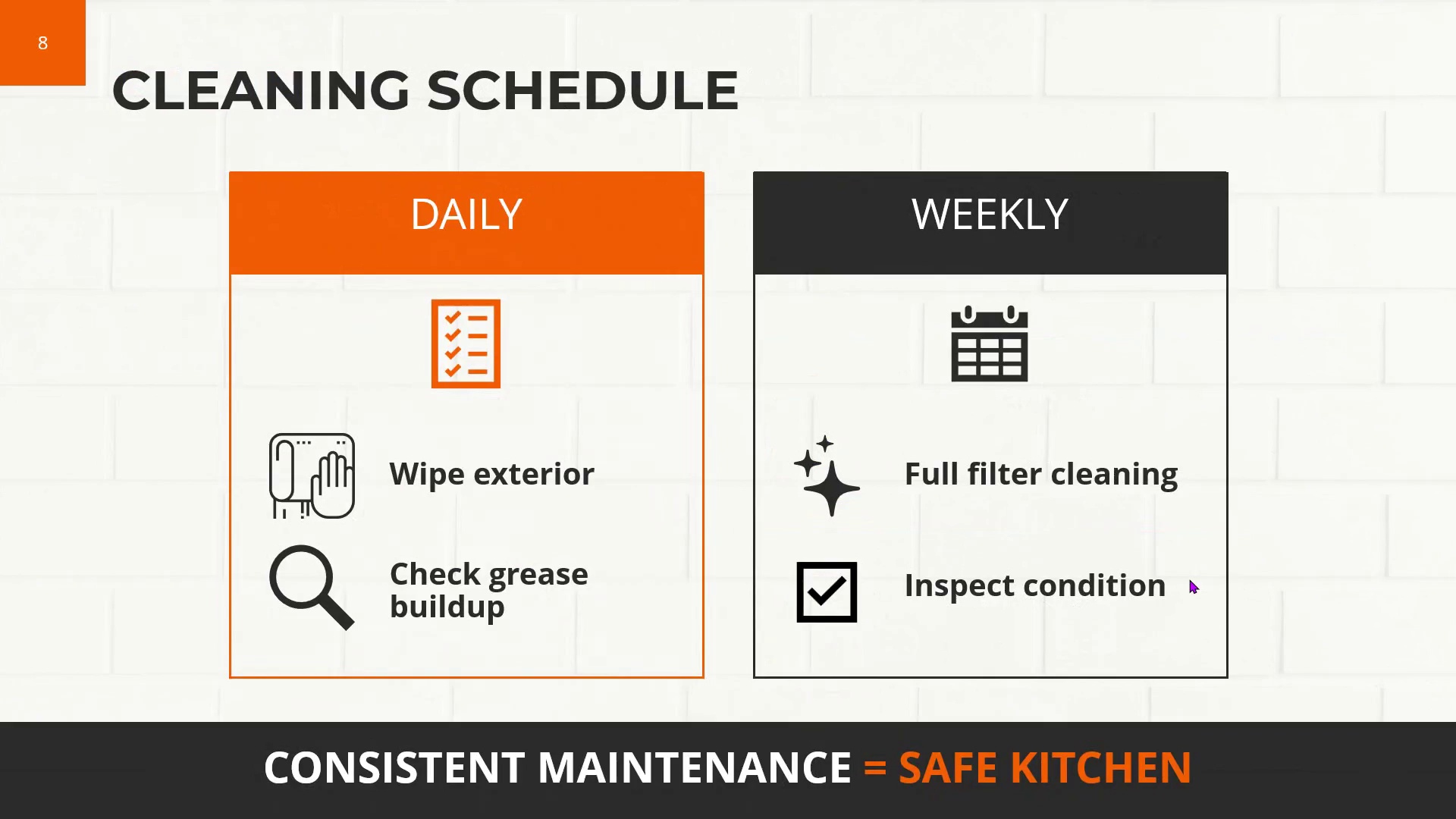 
key(ArrowRight)
 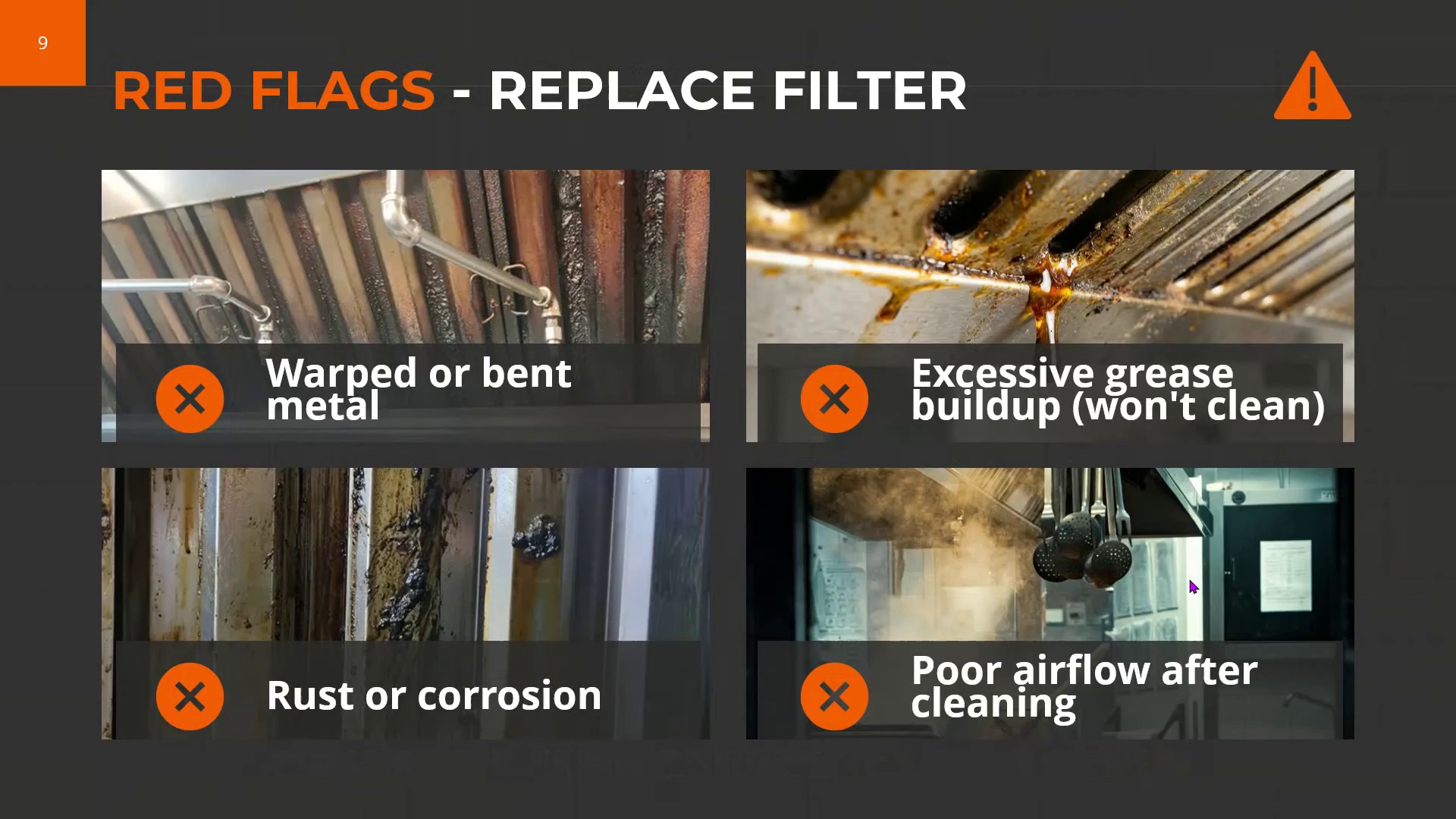 
key(ArrowRight)
 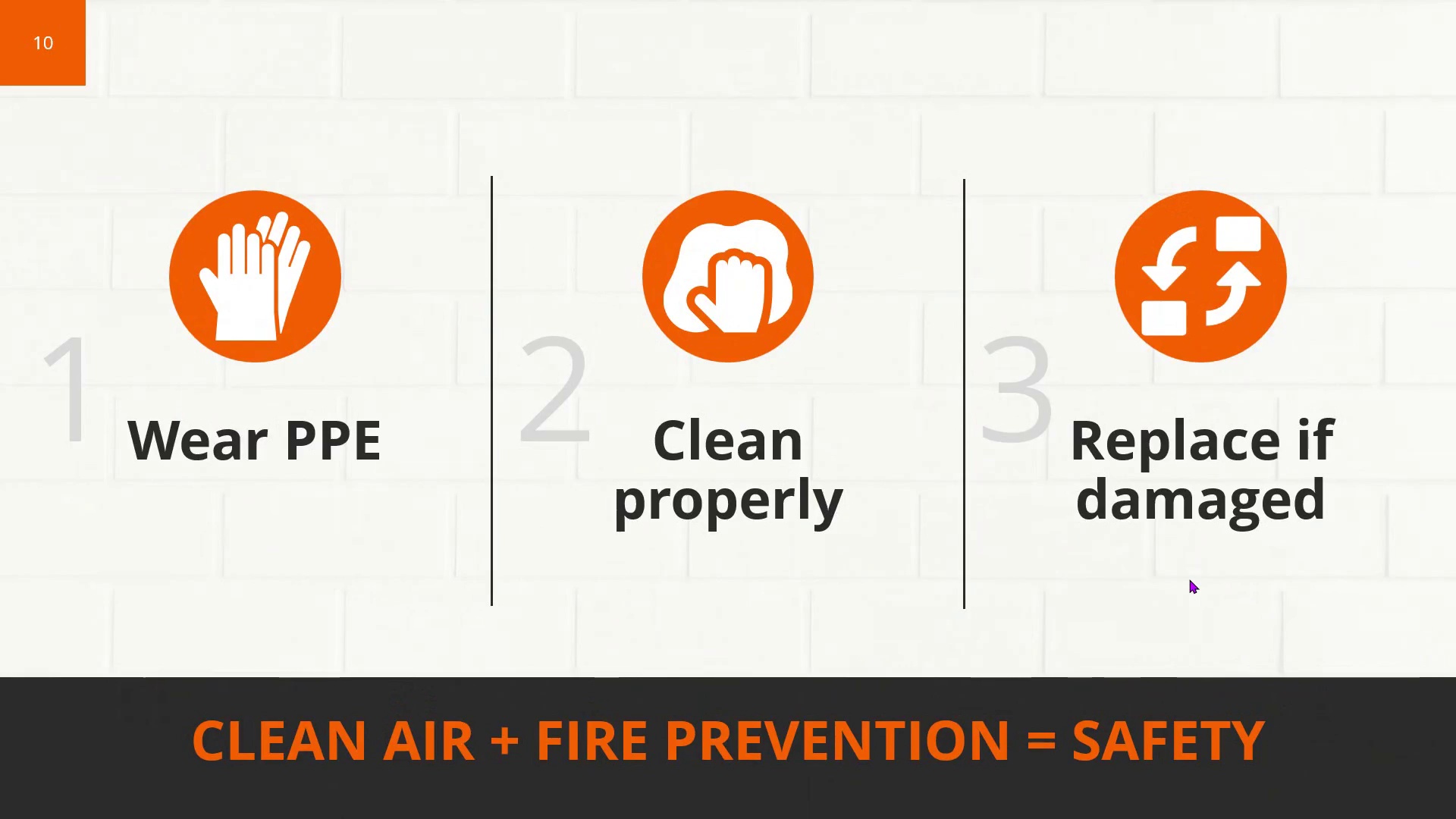 
key(Escape)
 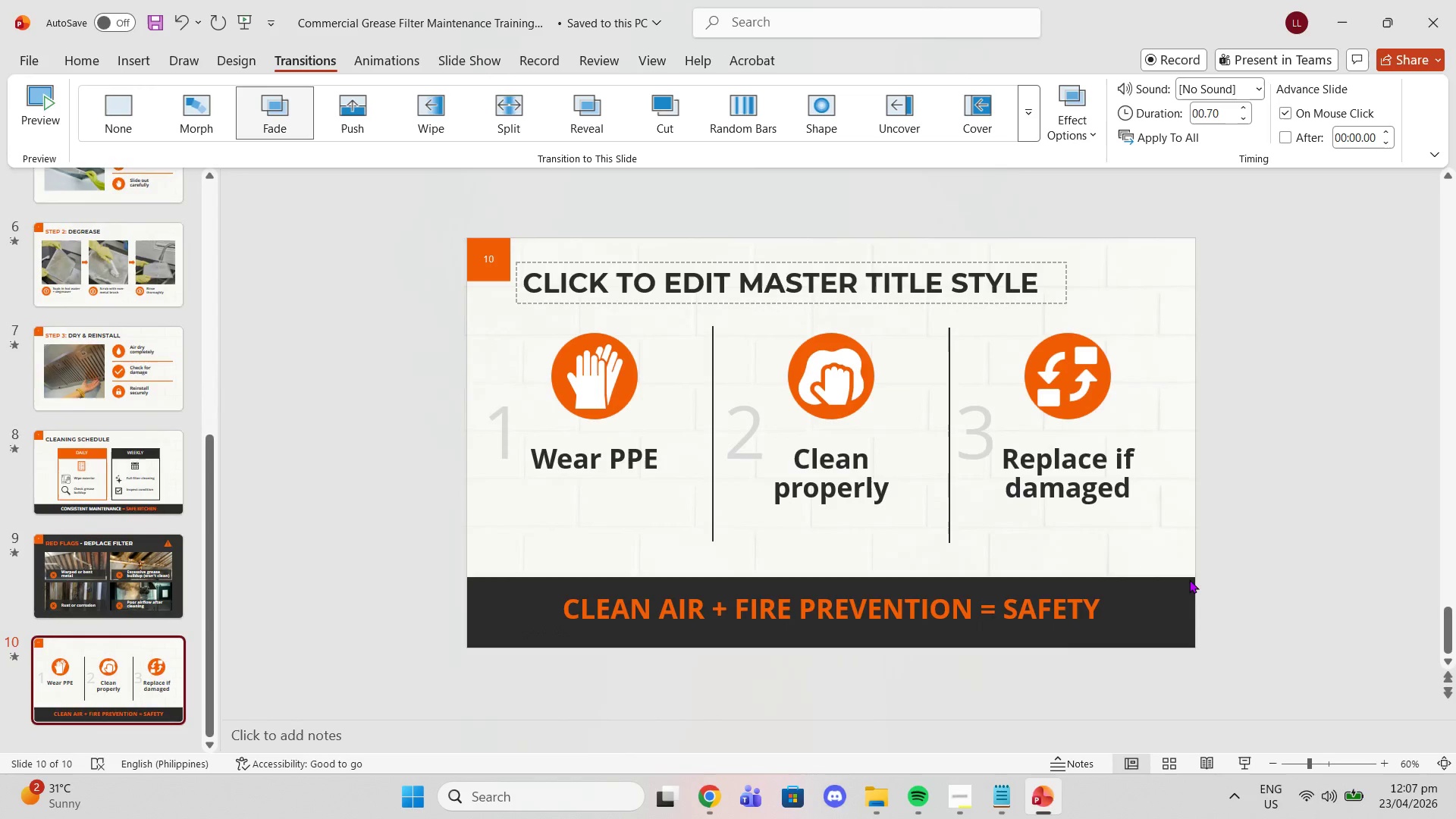 
wait(19.73)
 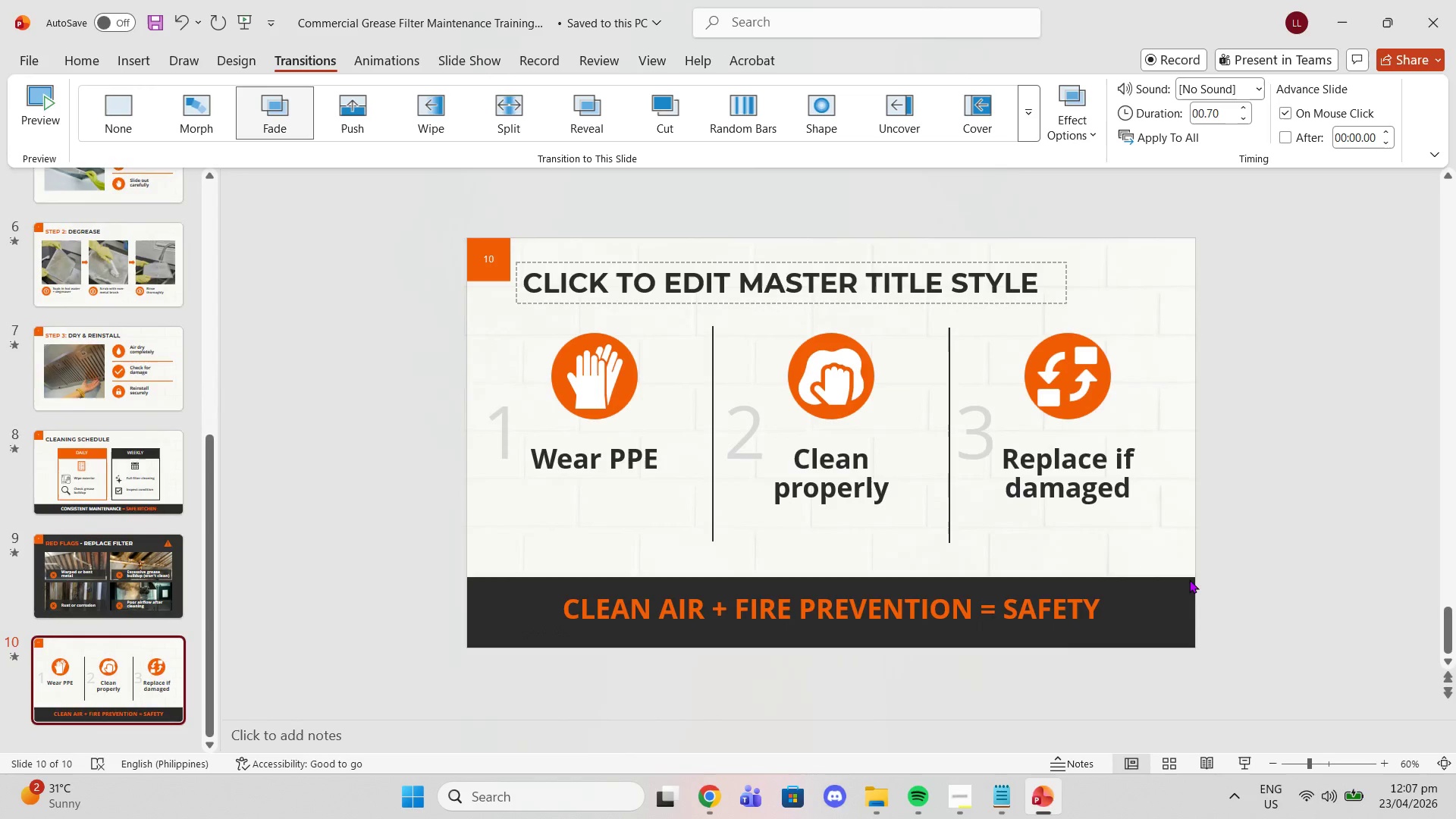 
left_click([971, 797])